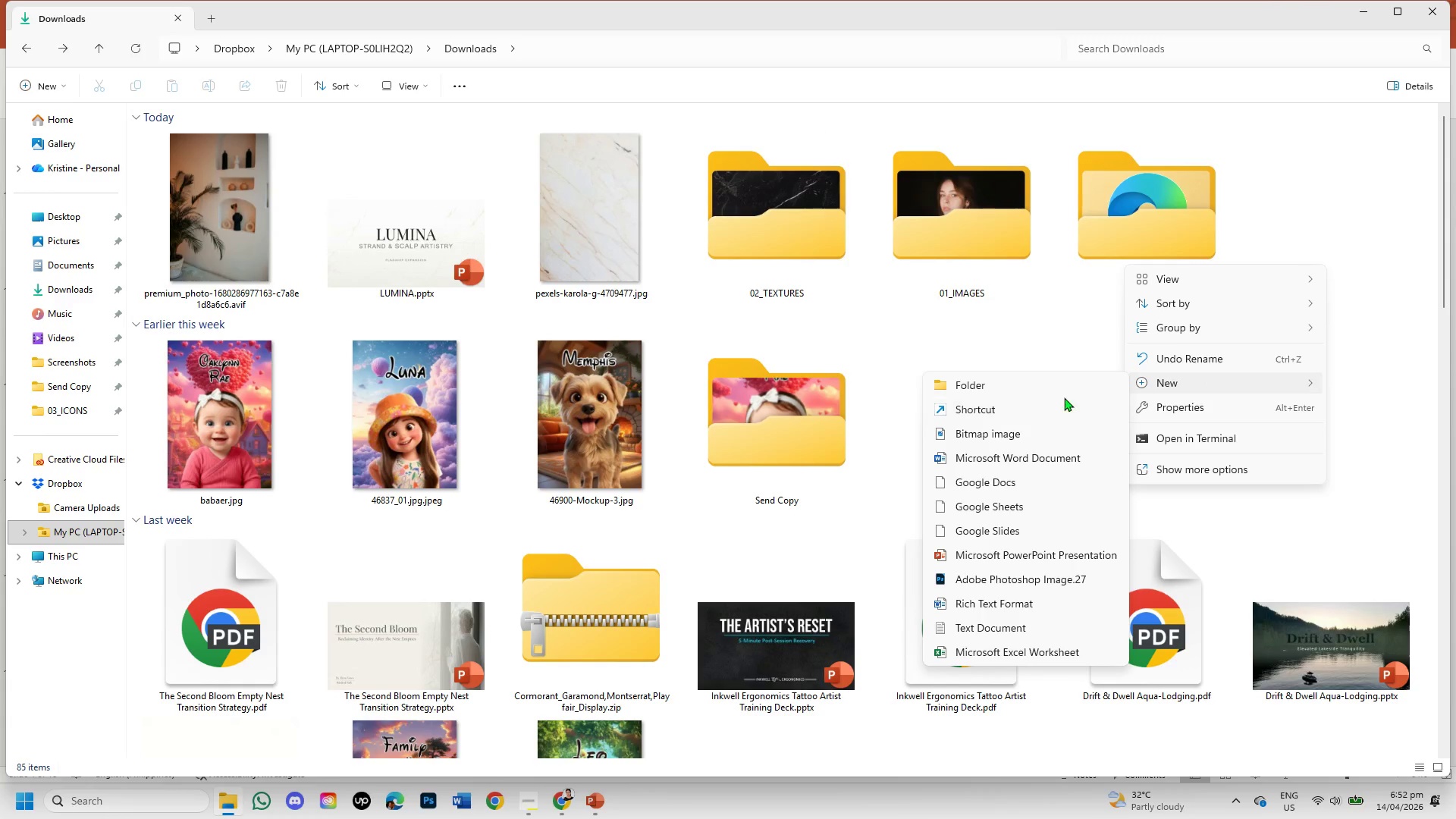 
left_click([1059, 386])
 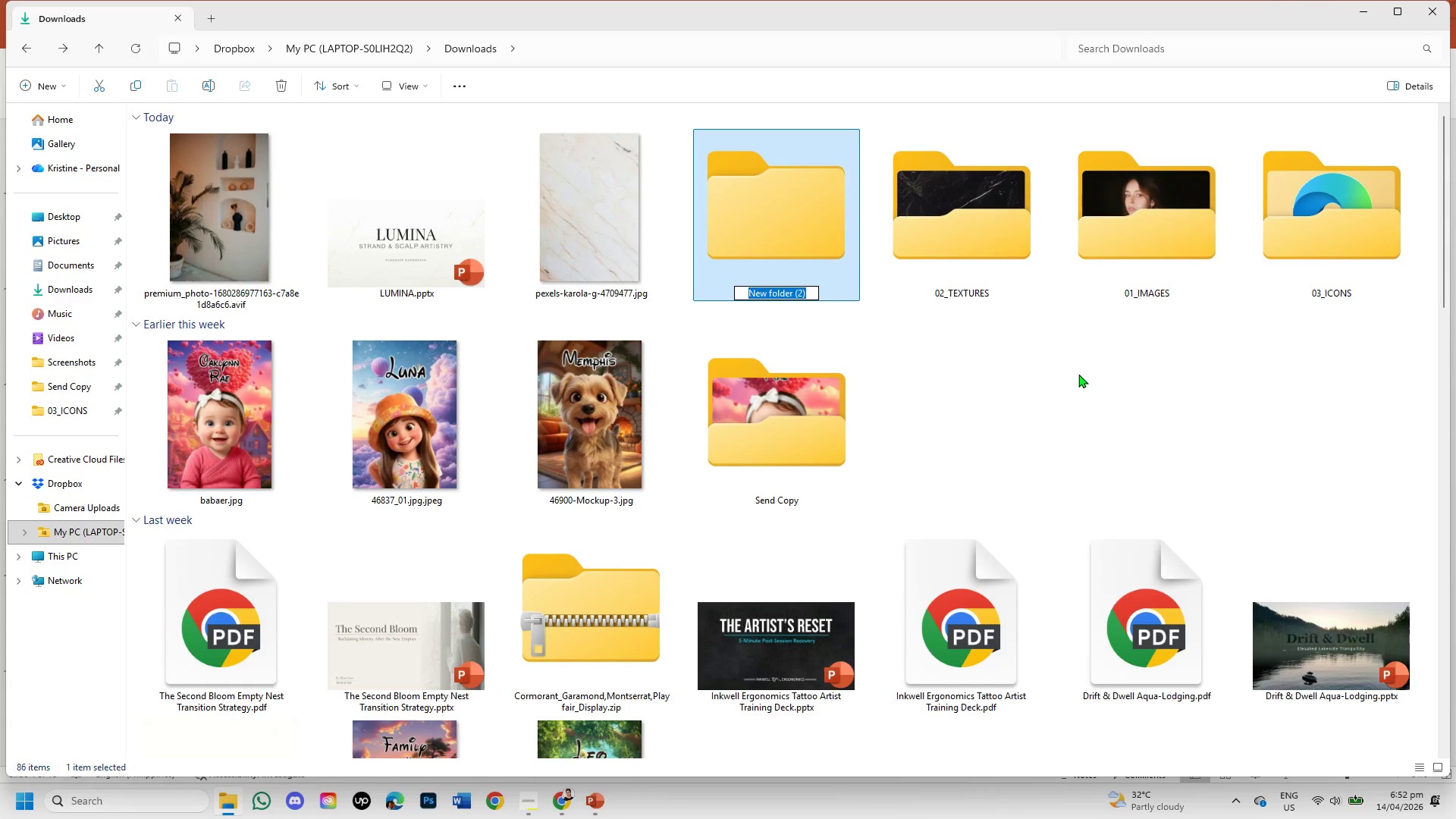 
key(Backspace)
type(04_CHARTS)
key(Backspace)
key(Backspace)
key(Backspace)
key(Backspace)
key(Backspace)
key(Backspace)
type(charts )
 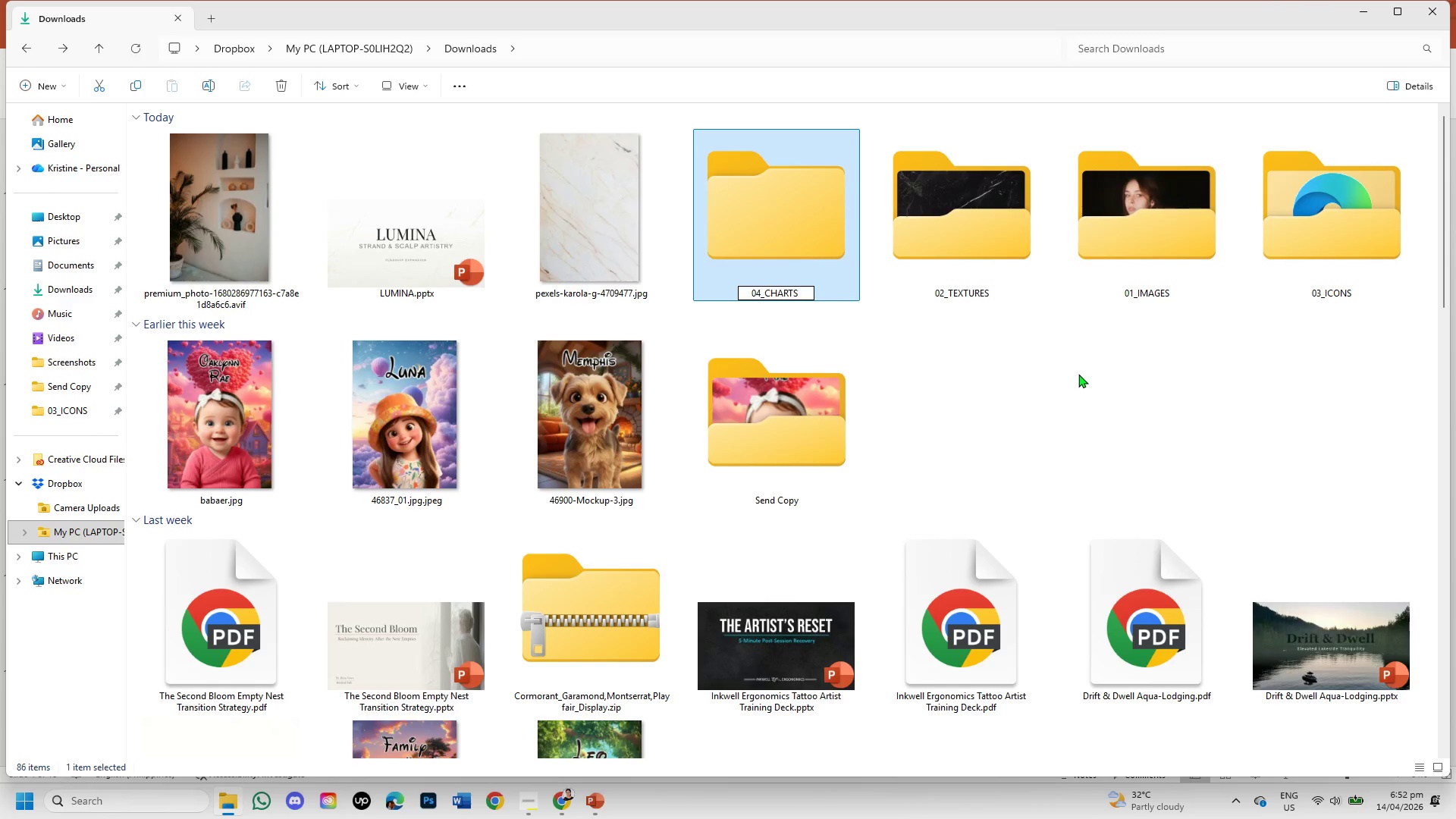 
left_click([1056, 403])
 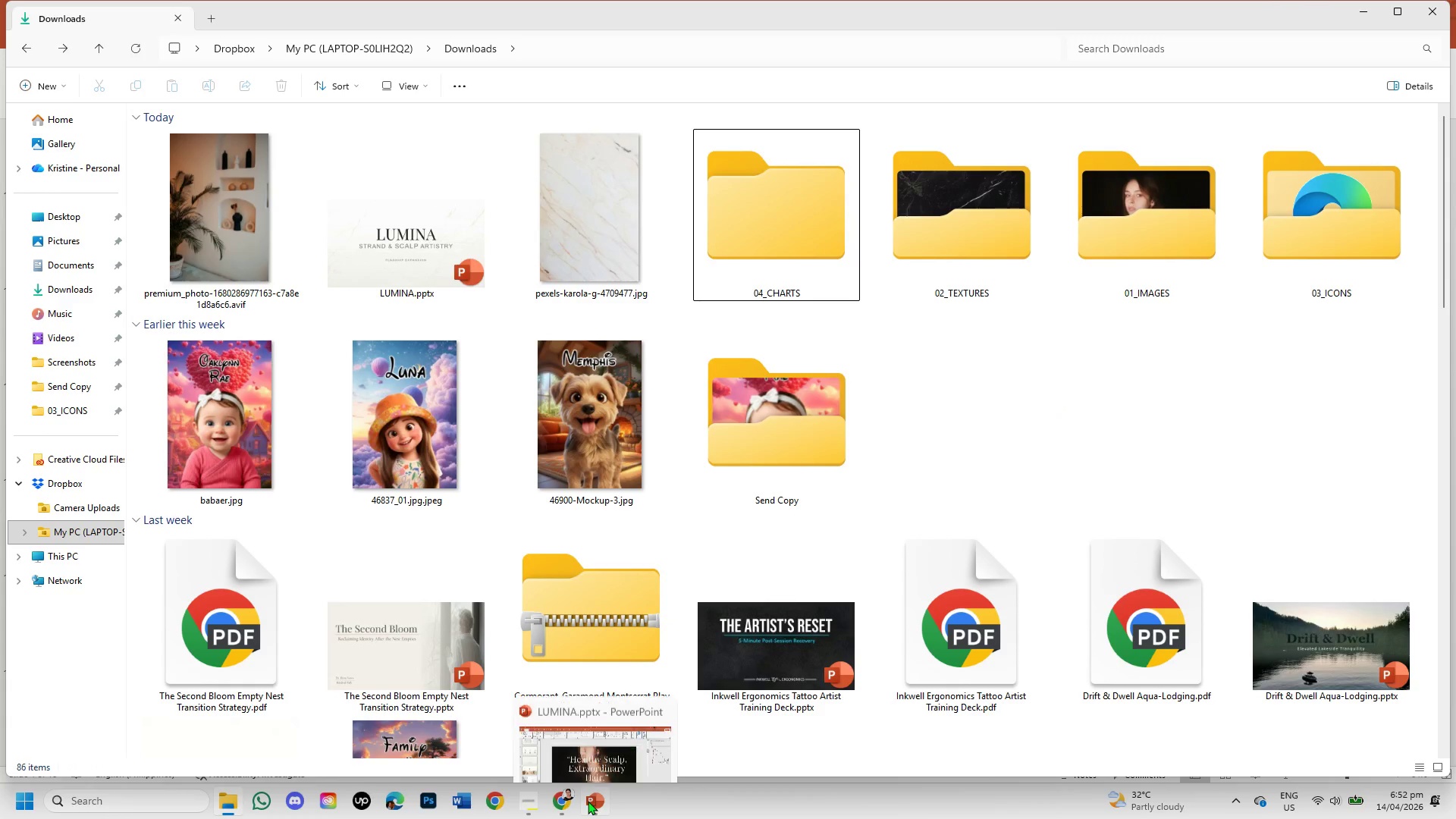 
left_click([584, 805])
 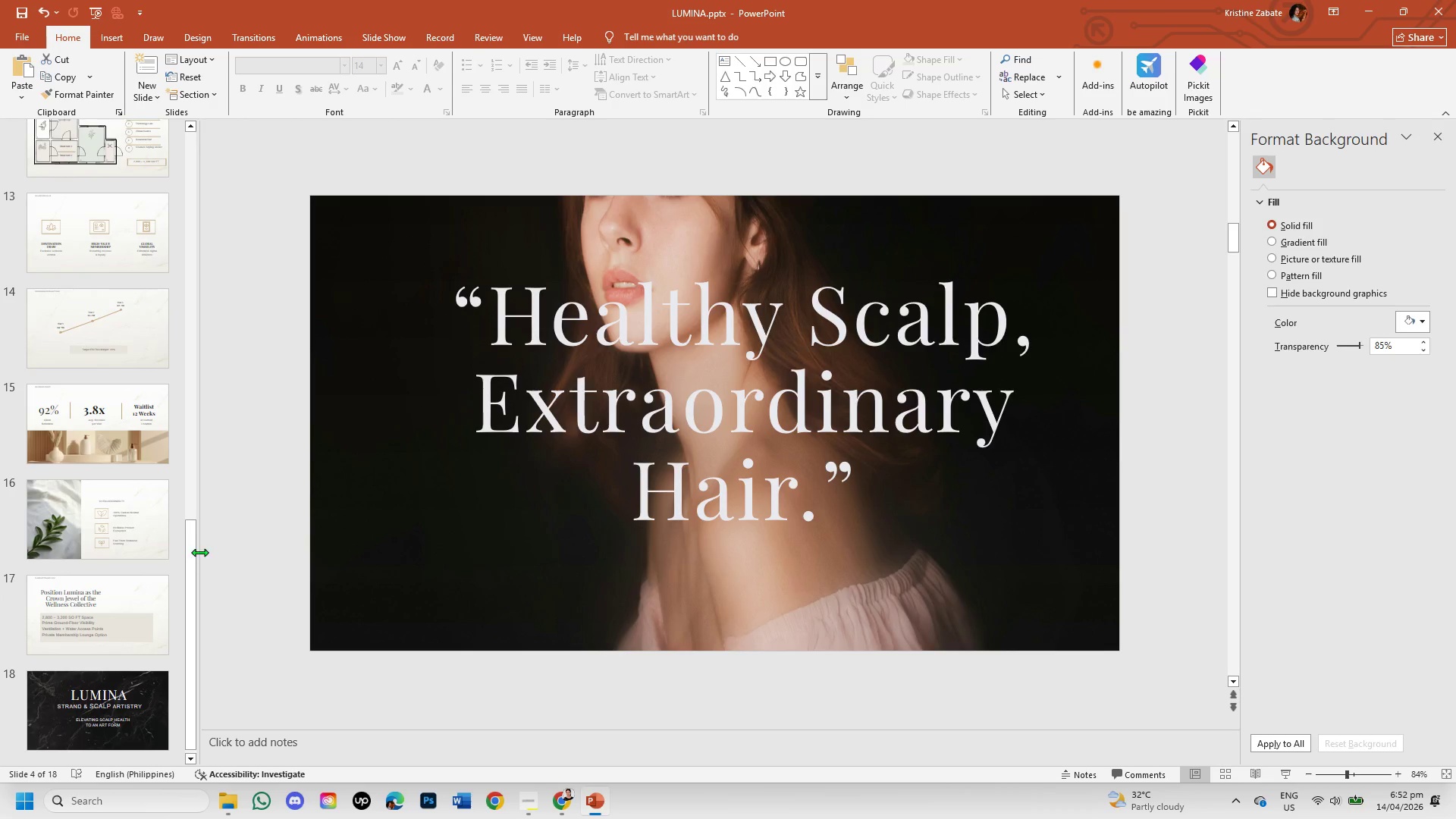 
left_click_drag(start_coordinate=[195, 553], to_coordinate=[196, 522])
 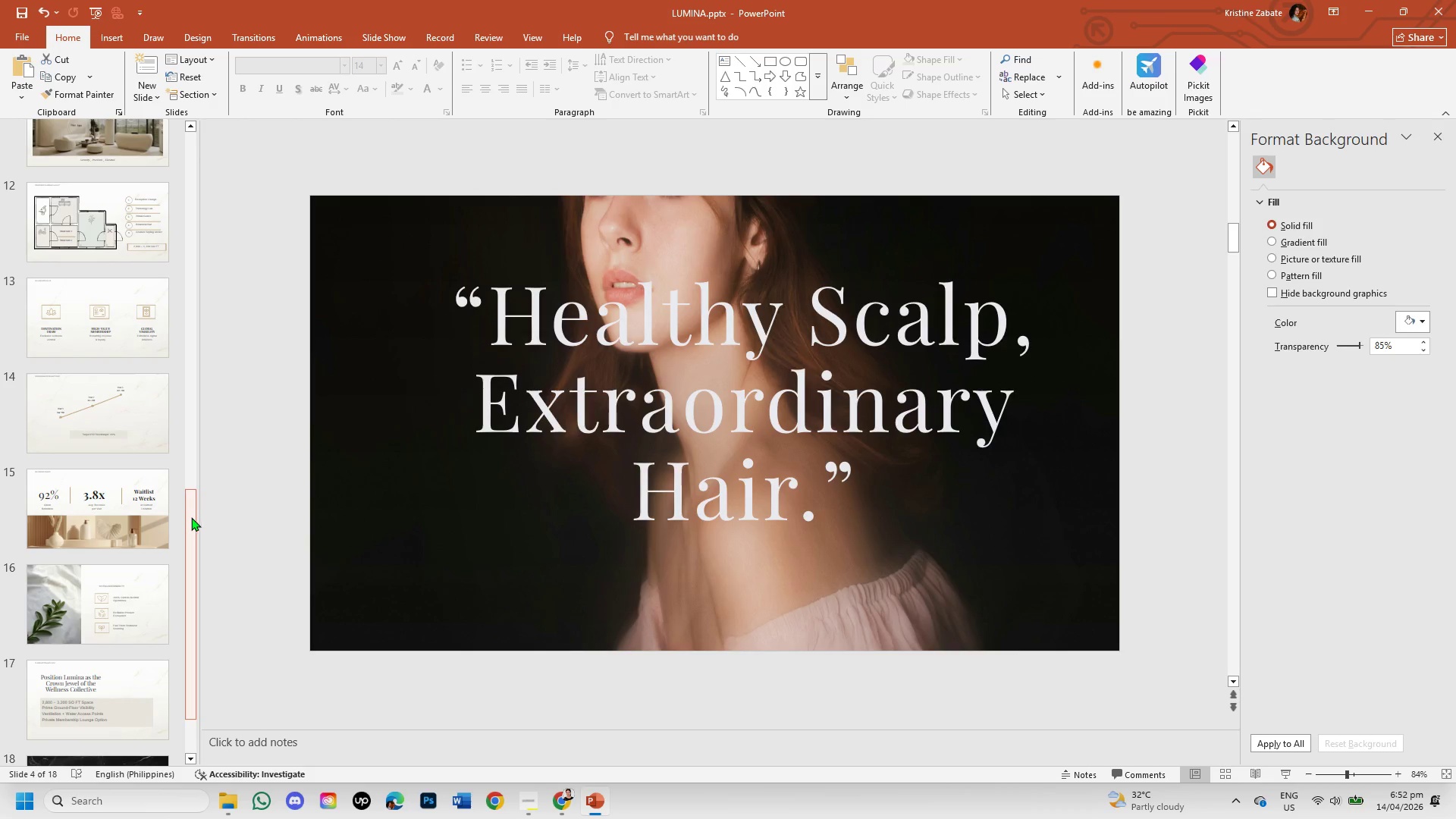 
left_click_drag(start_coordinate=[191, 517], to_coordinate=[182, 136])
 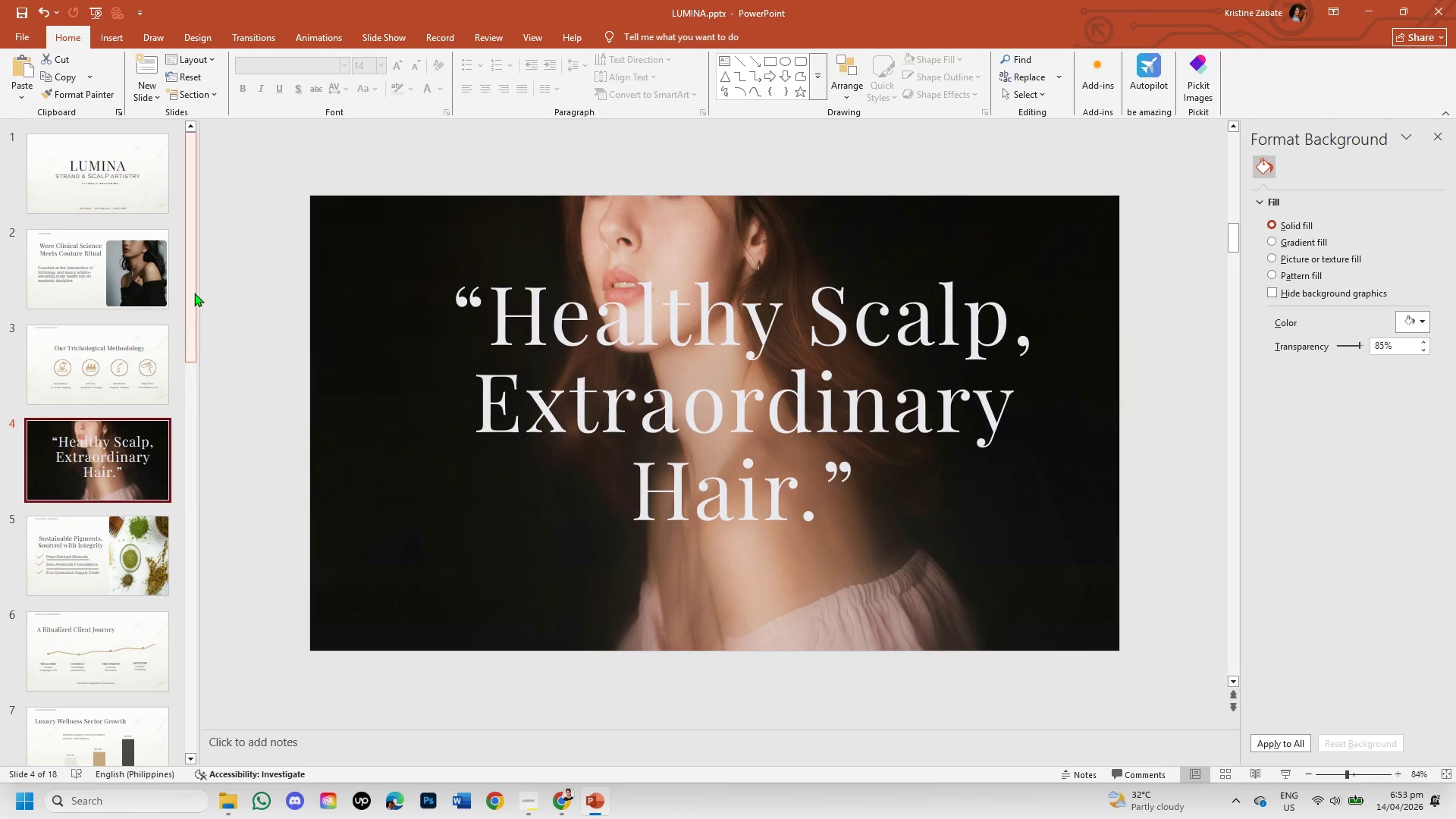 
left_click_drag(start_coordinate=[192, 293], to_coordinate=[191, 383])
 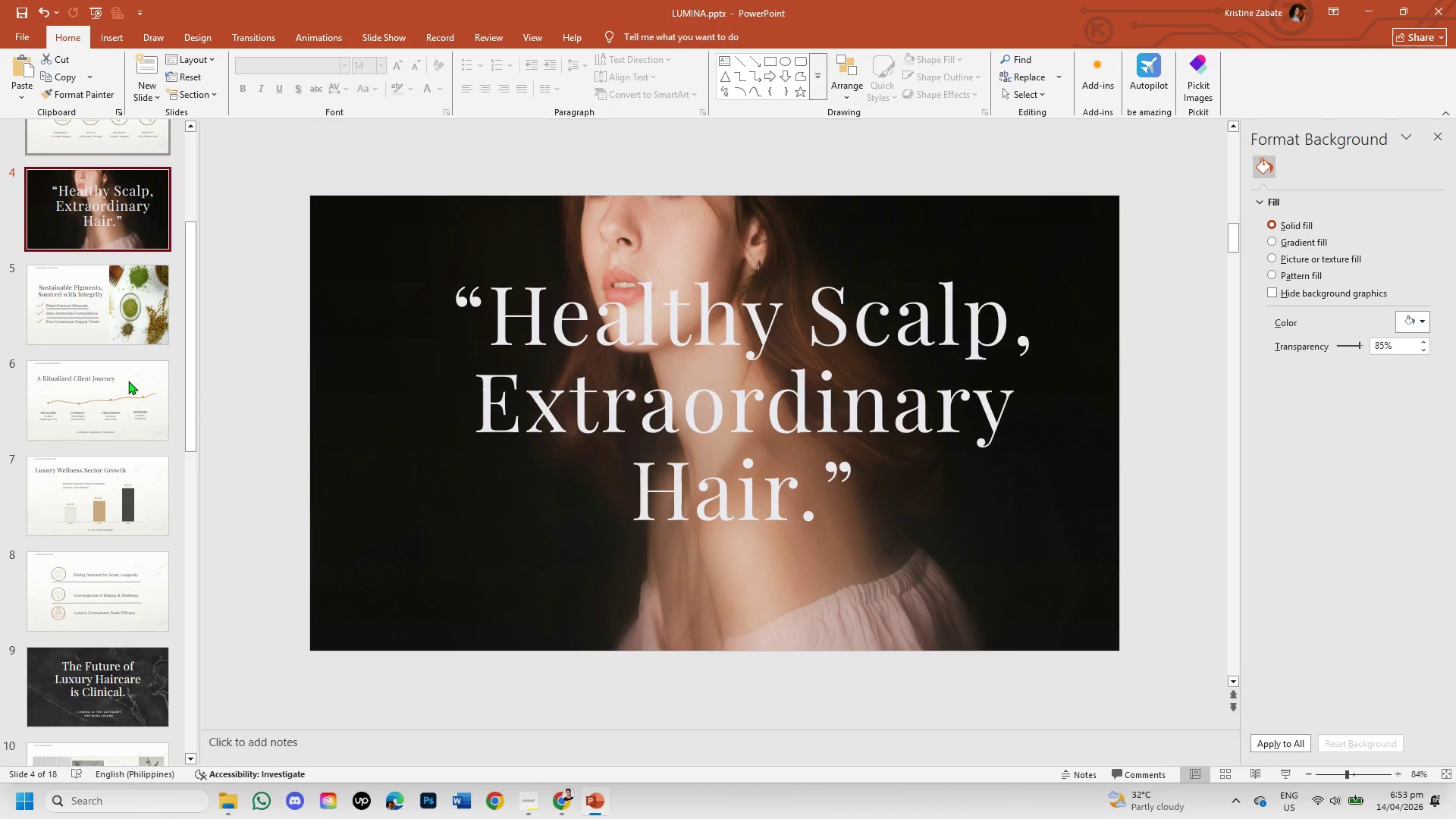 
left_click([125, 381])
 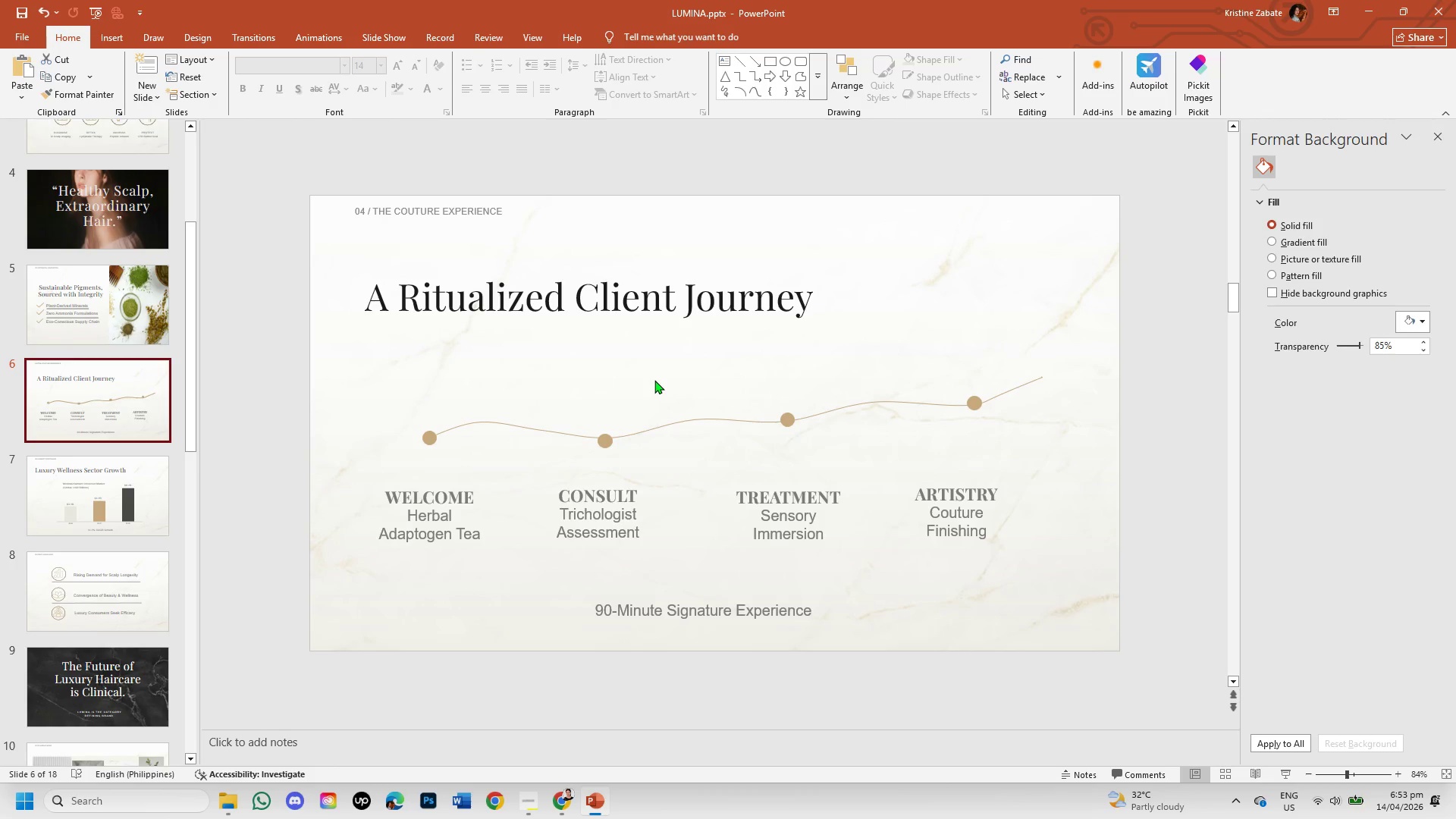 
hold_key(key=MetaLeft, duration=1.33)
 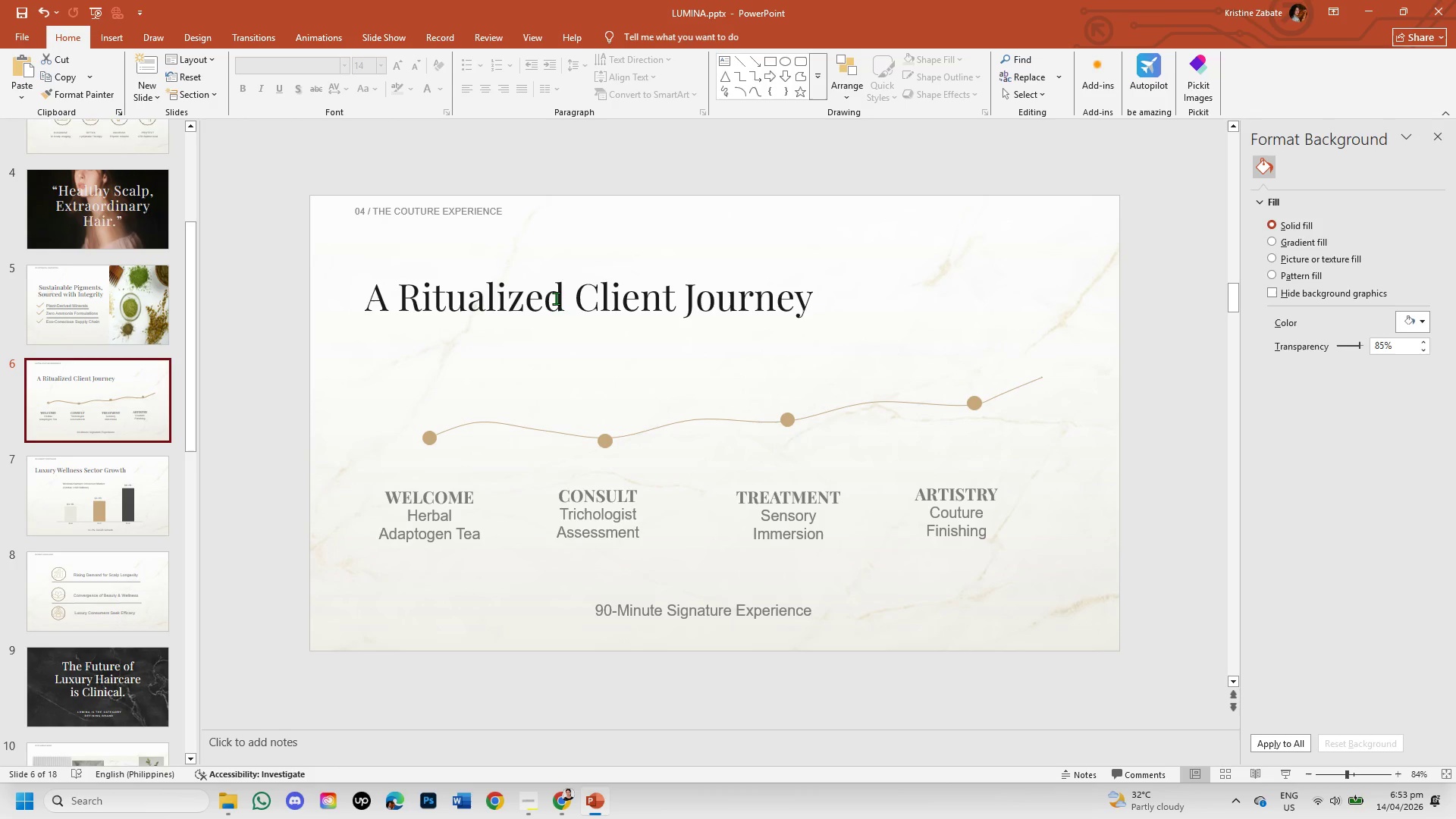 
hold_key(key=ShiftLeft, duration=0.97)
 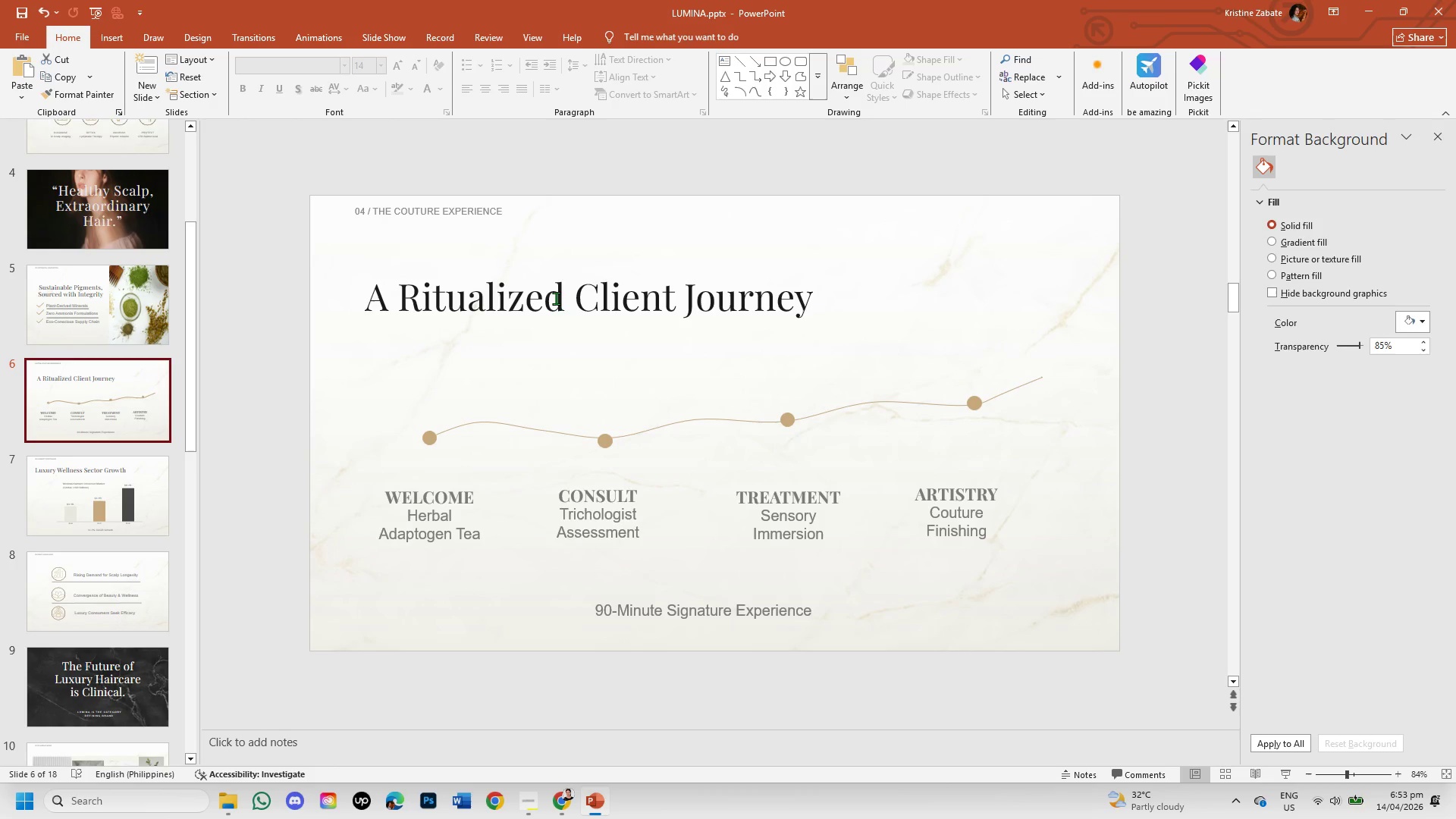 
hold_key(key=S, duration=0.31)
 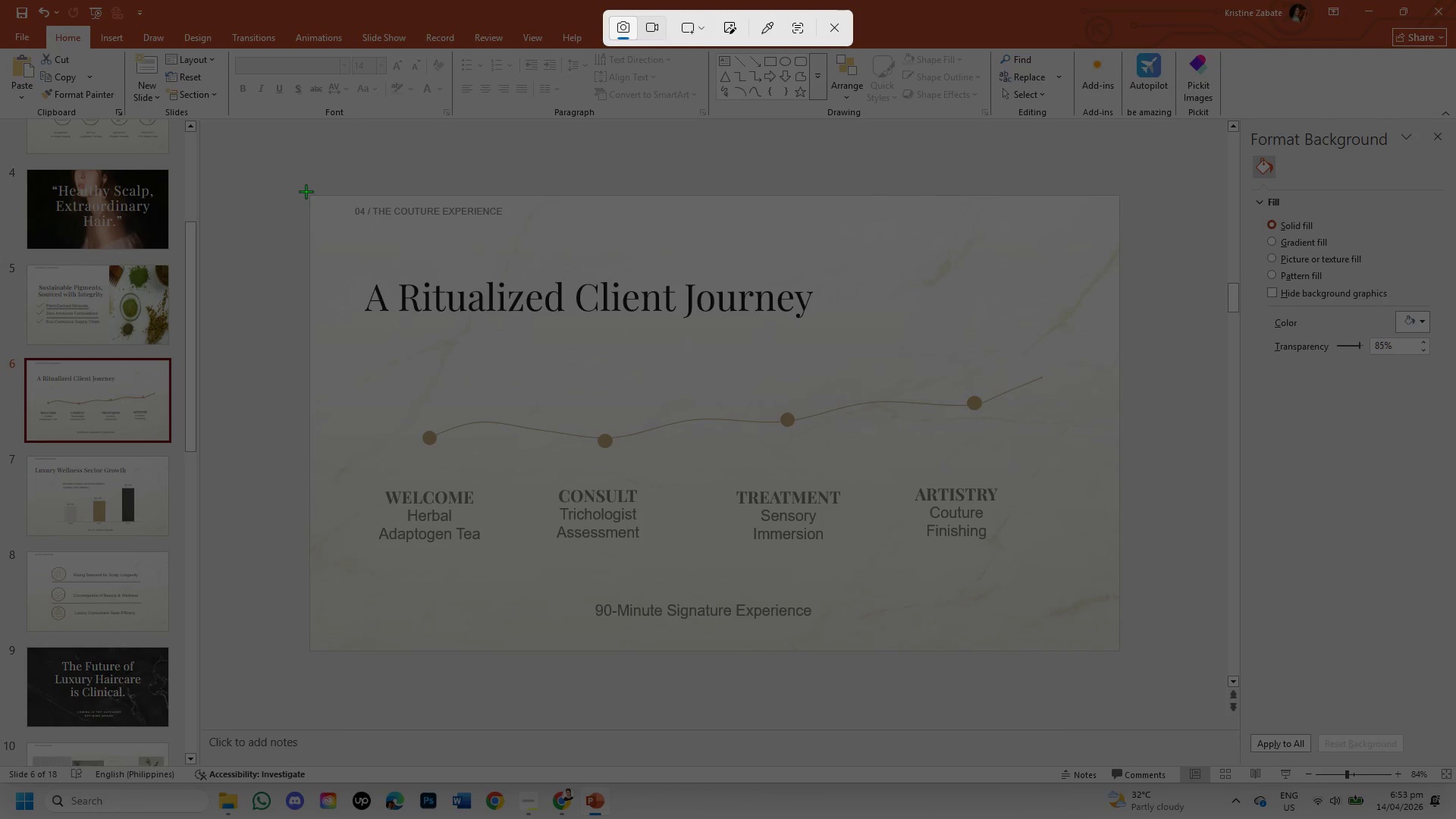 
left_click_drag(start_coordinate=[309, 193], to_coordinate=[1121, 649])
 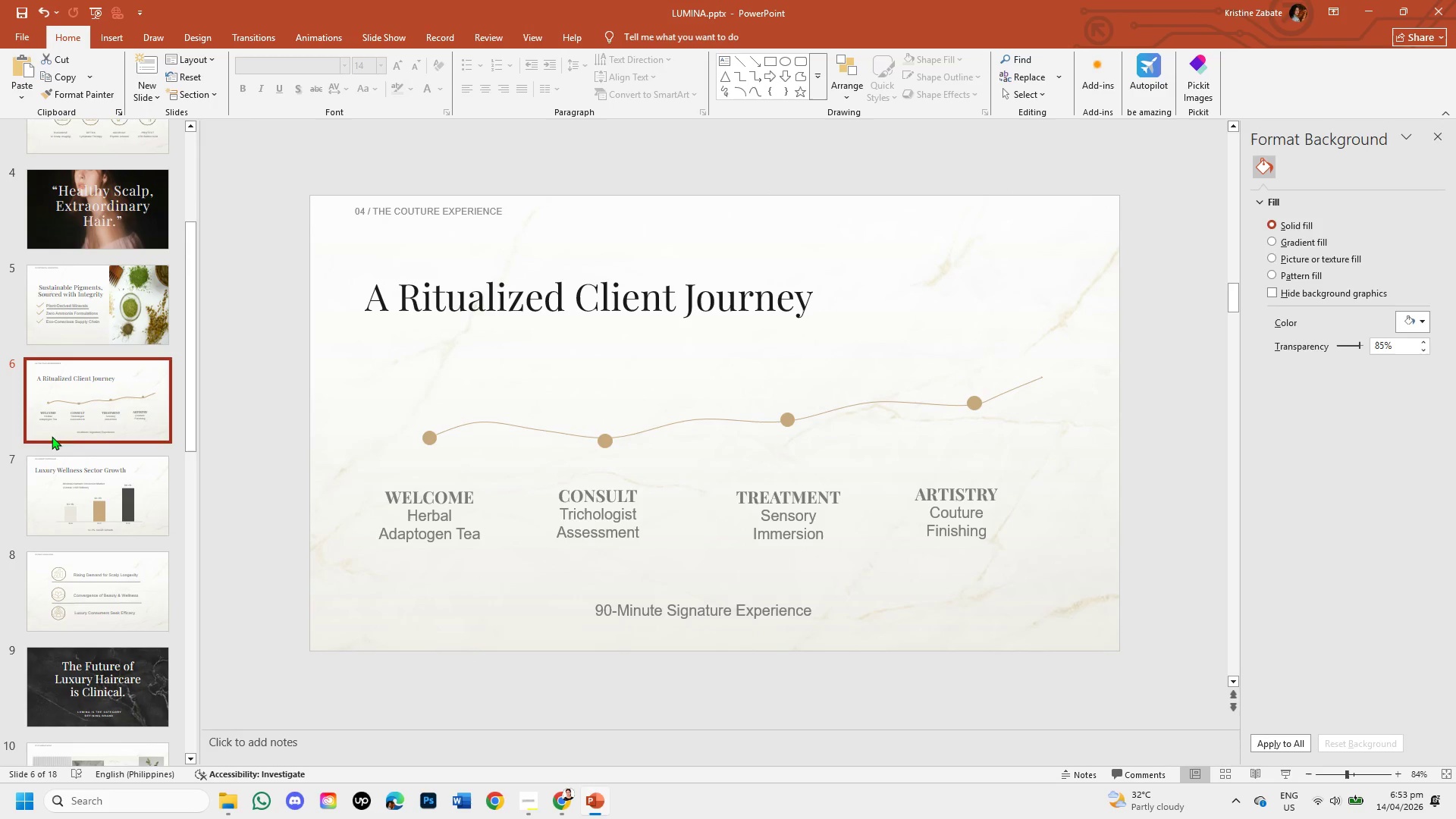 
left_click_drag(start_coordinate=[190, 413], to_coordinate=[180, 616])
 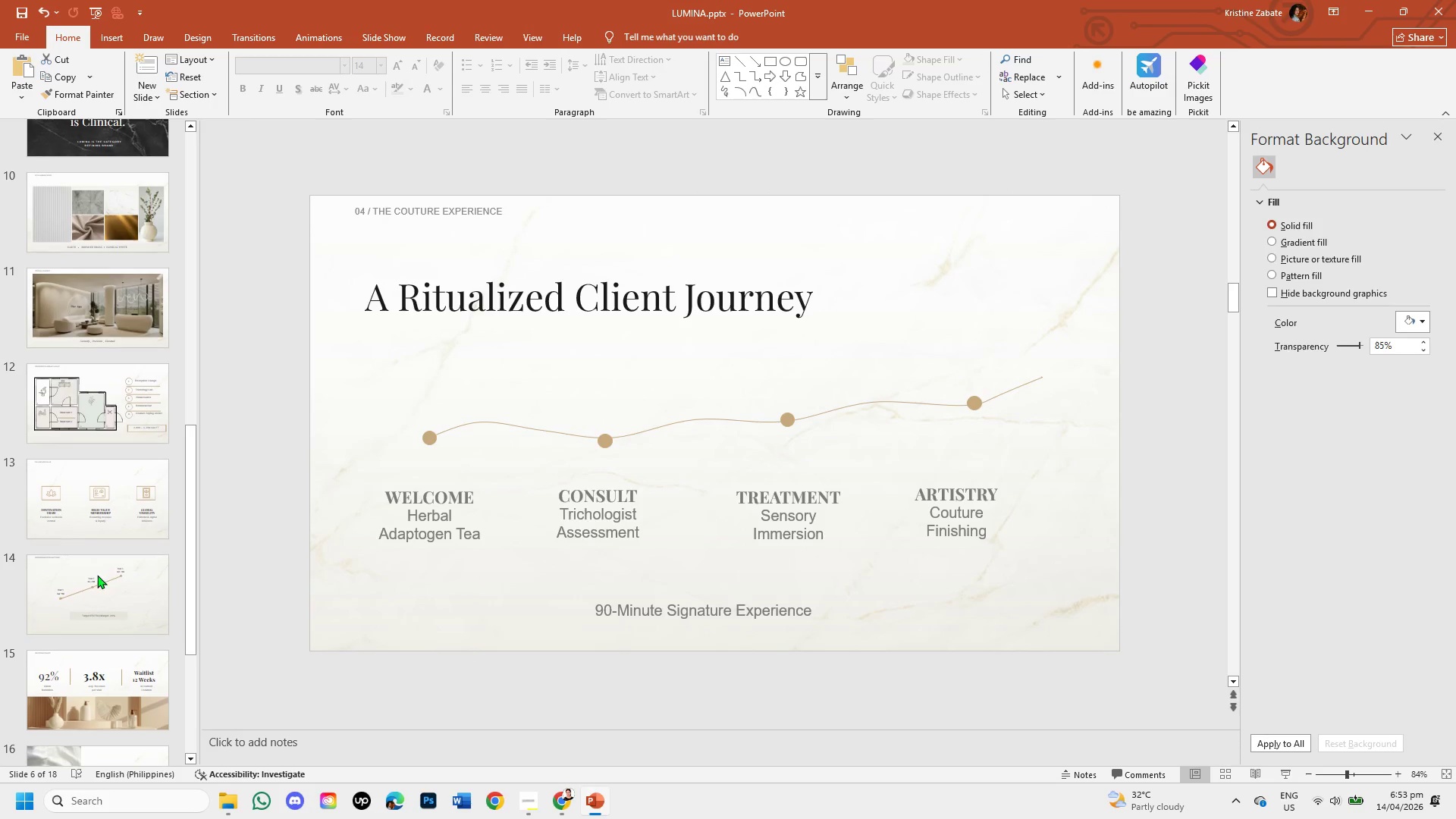 
left_click([97, 575])
 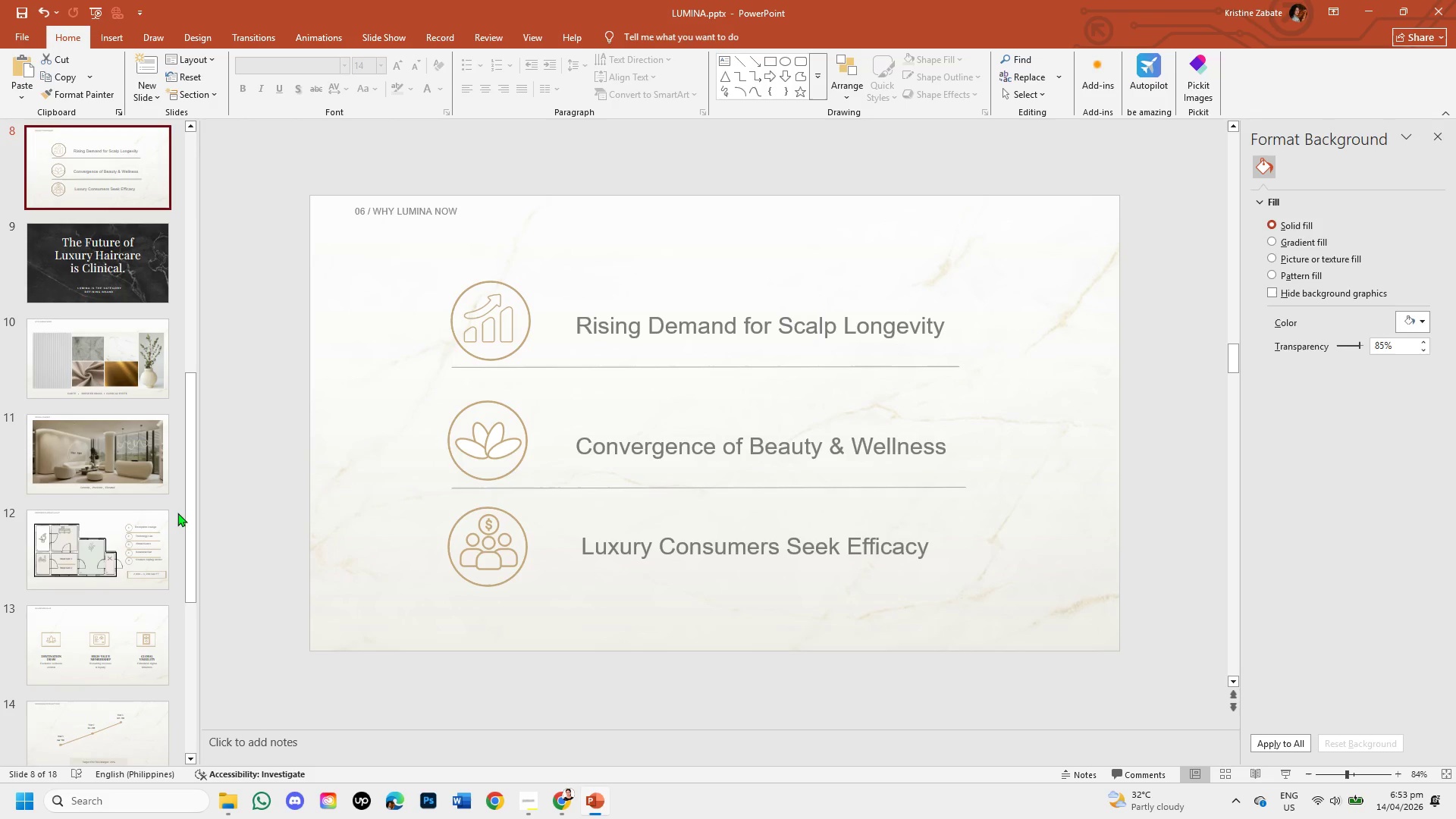 
left_click_drag(start_coordinate=[185, 515], to_coordinate=[193, 581])
 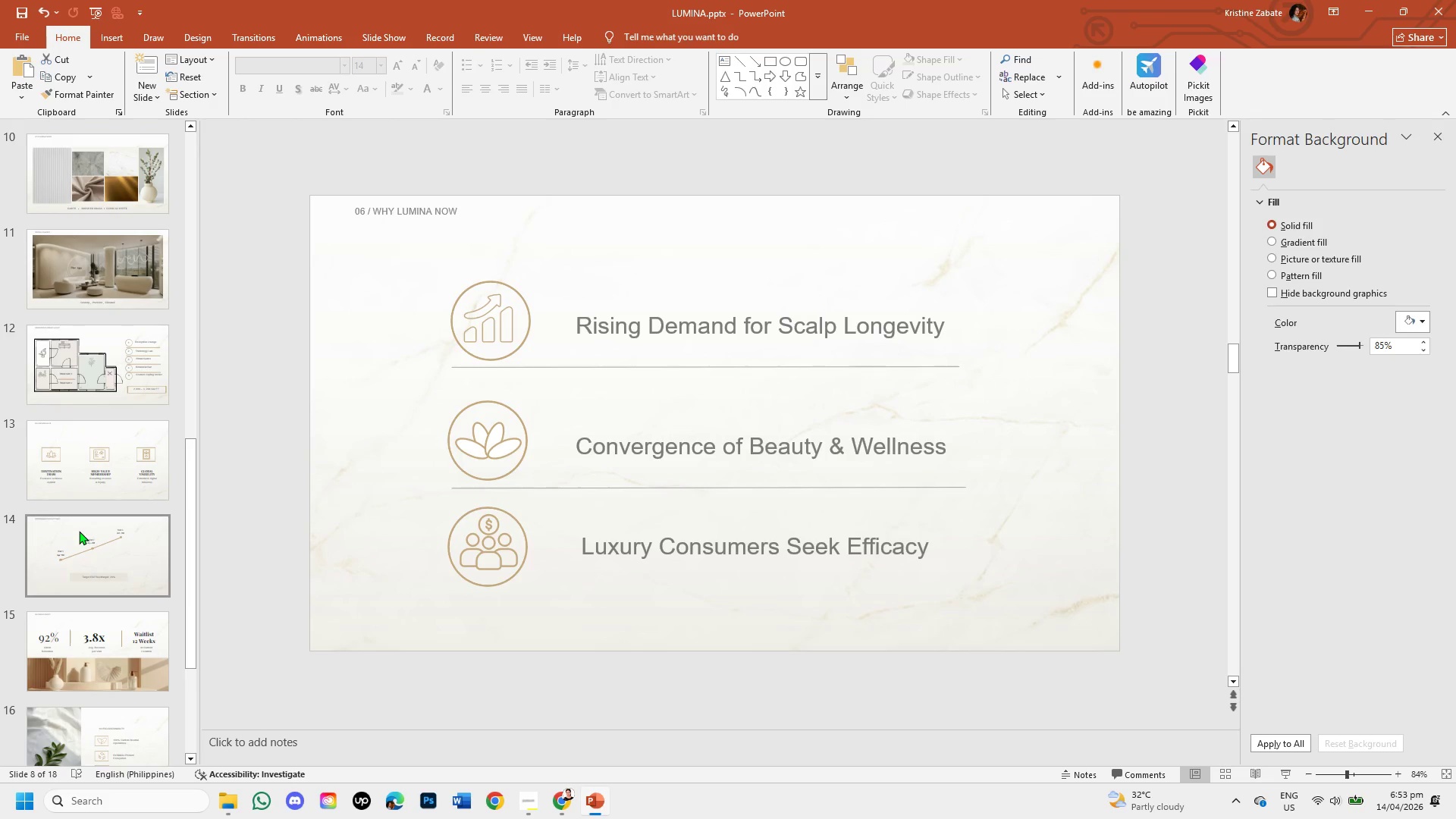 
left_click([79, 531])
 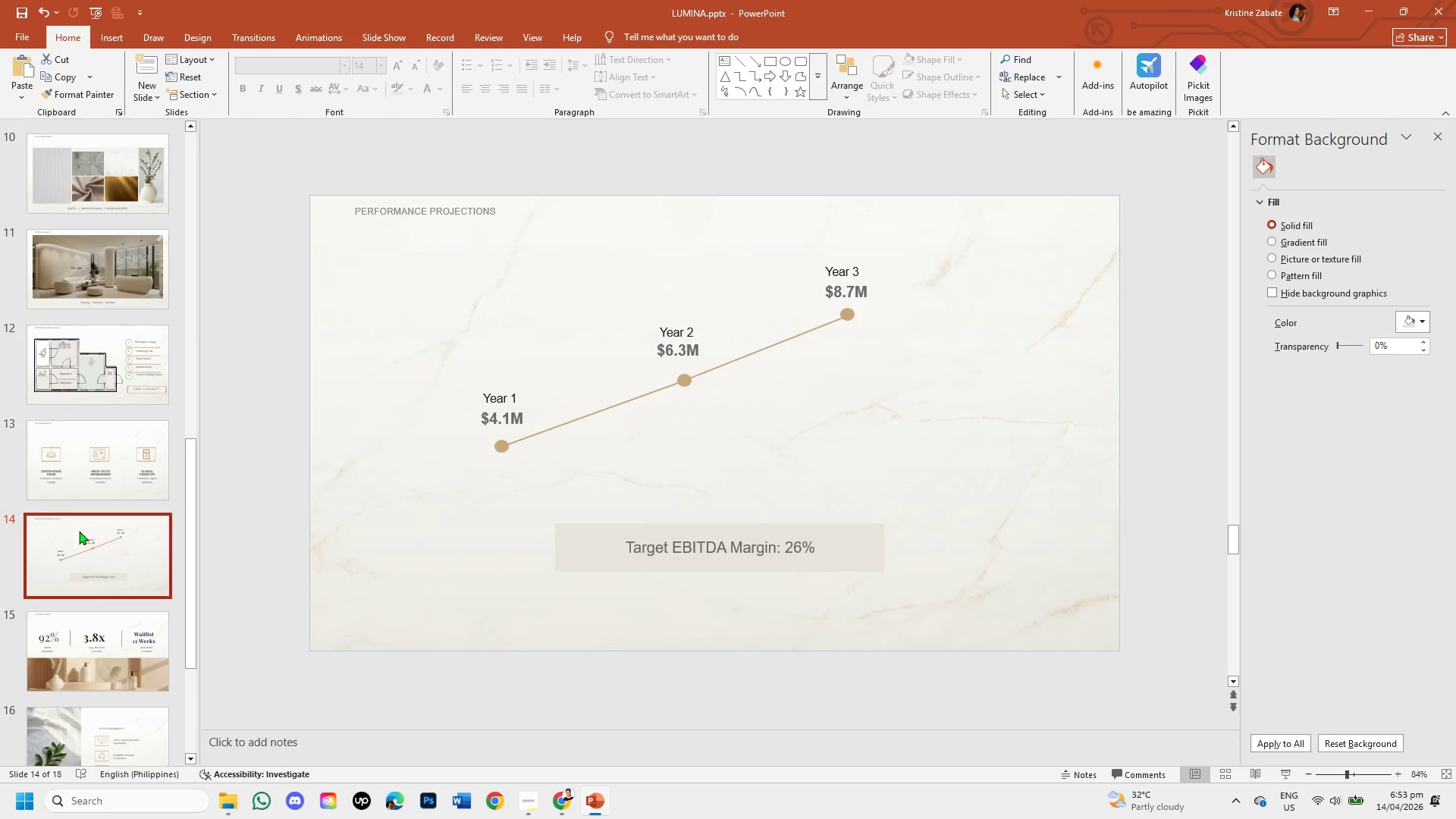 
hold_key(key=MetaLeft, duration=0.97)
 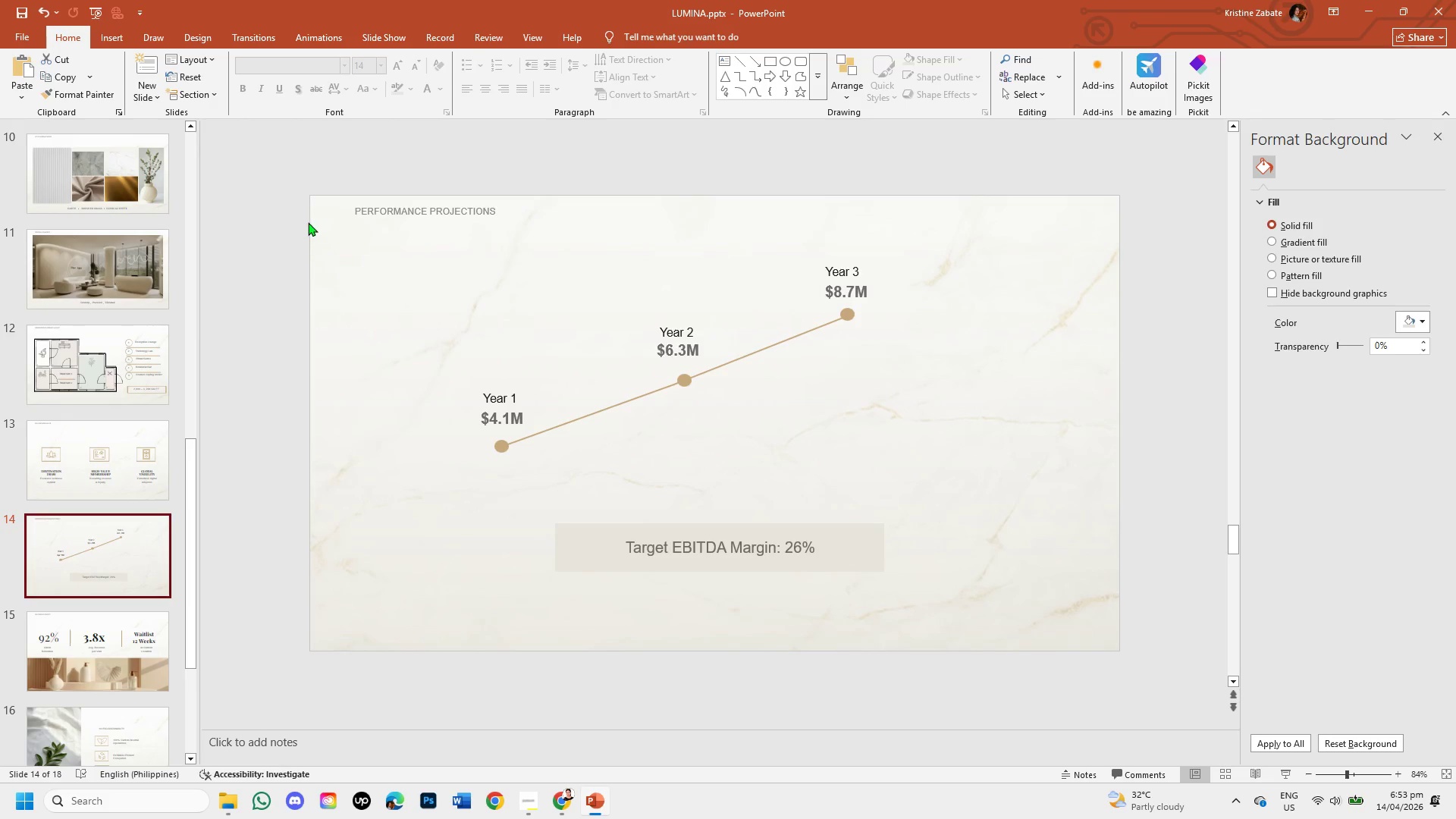 
hold_key(key=ShiftLeft, duration=0.77)
 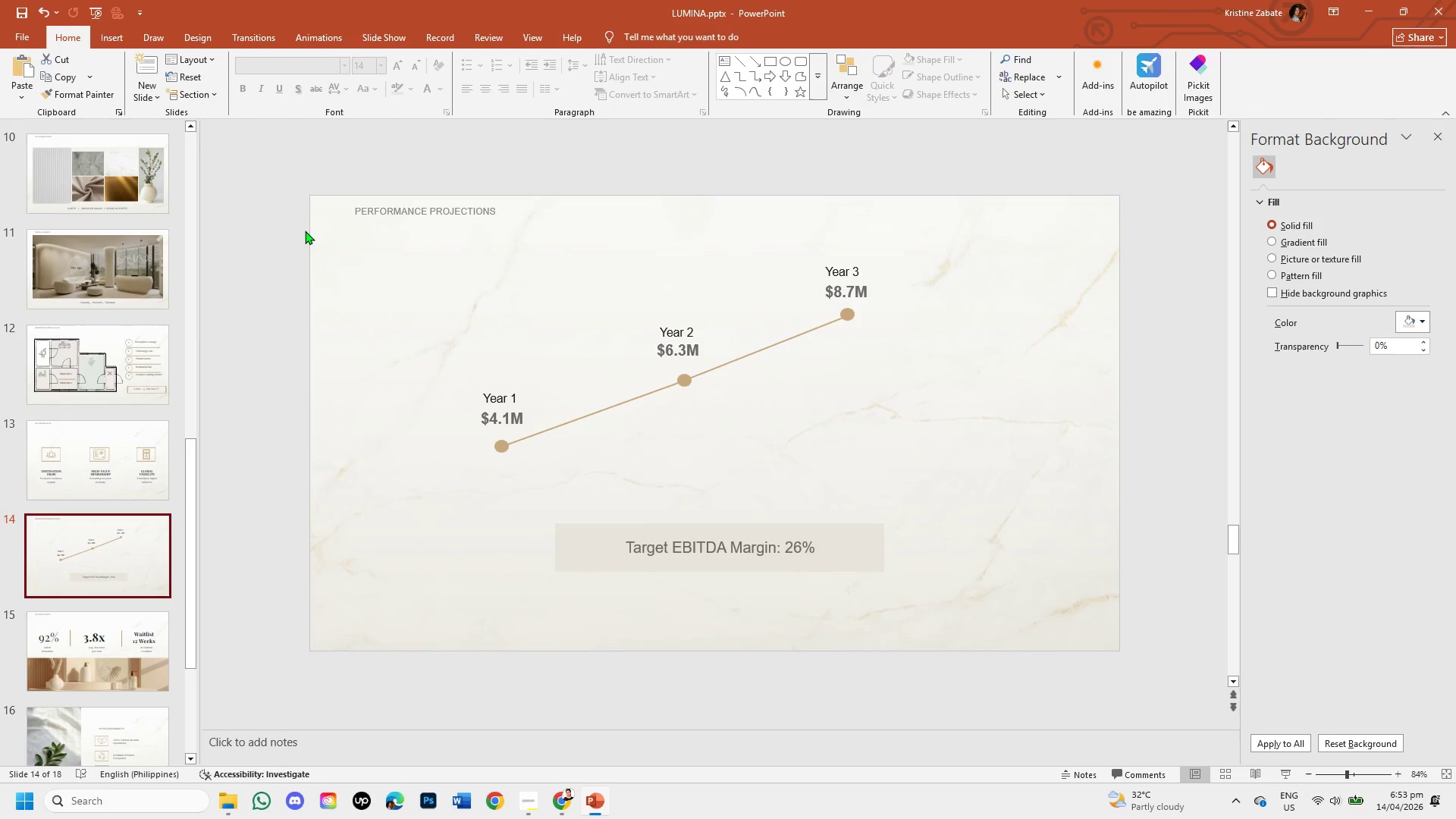 
hold_key(key=S, duration=0.38)
 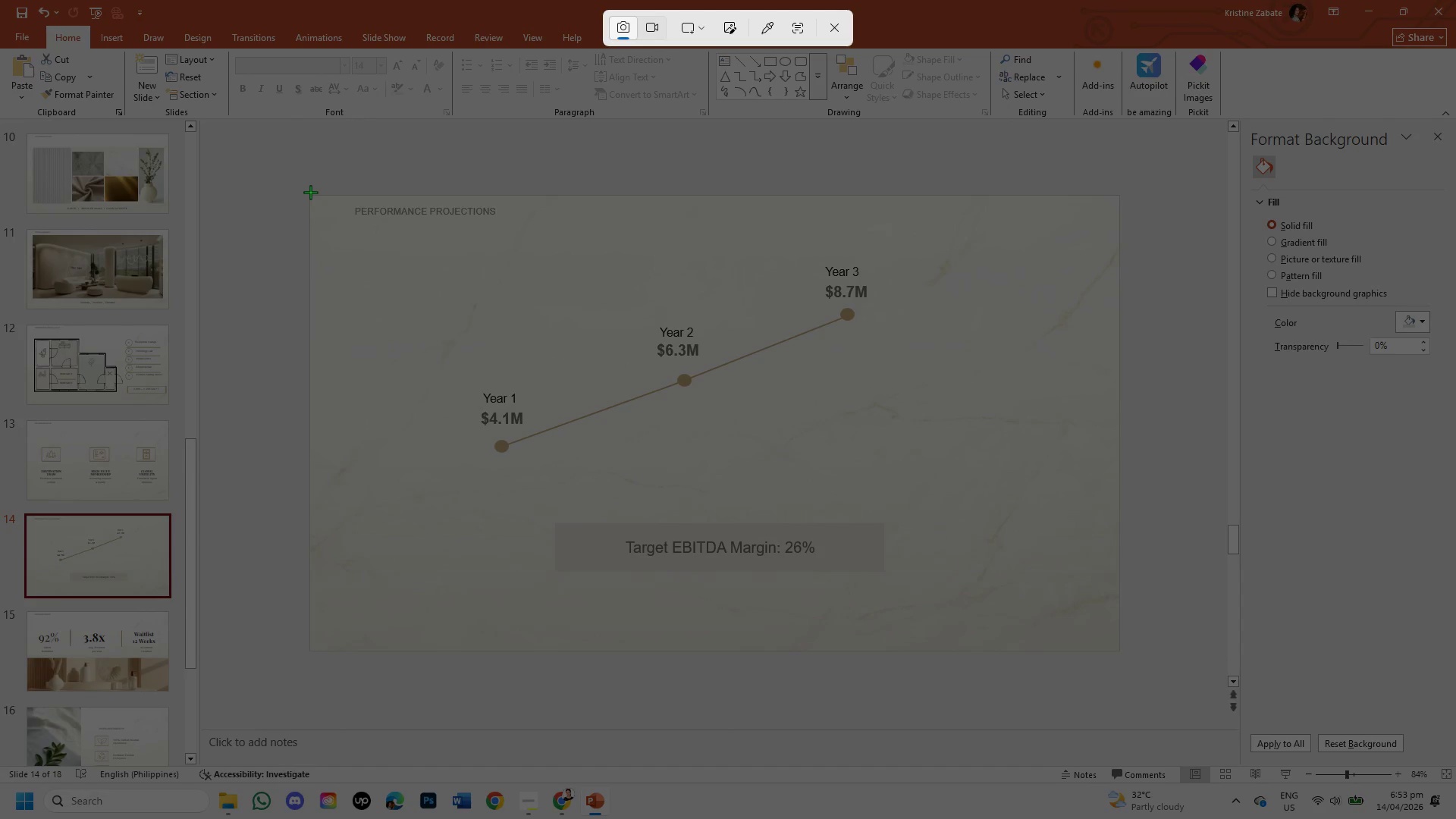 
left_click_drag(start_coordinate=[310, 192], to_coordinate=[1119, 647])
 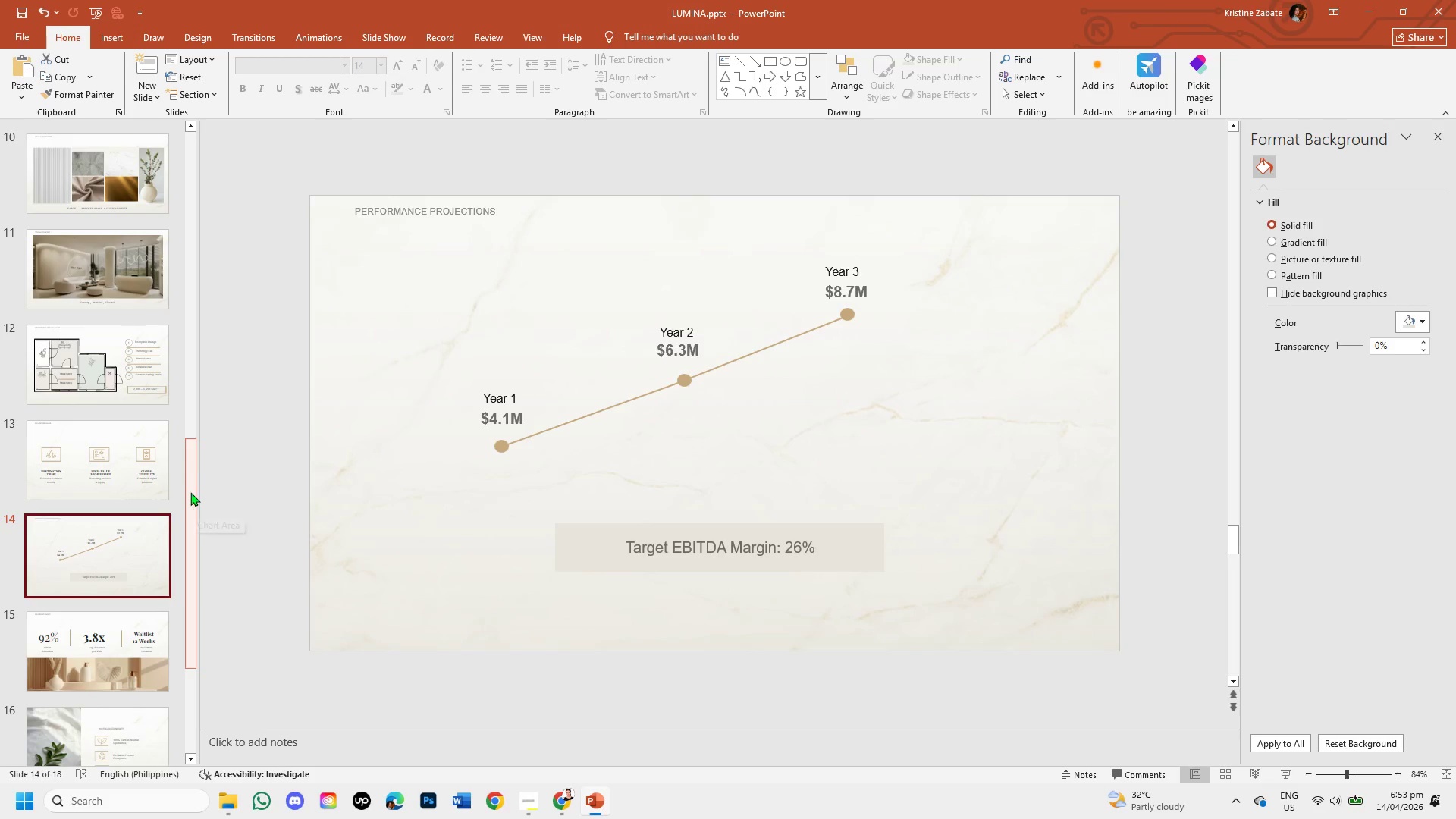 
left_click_drag(start_coordinate=[190, 492], to_coordinate=[192, 649])
 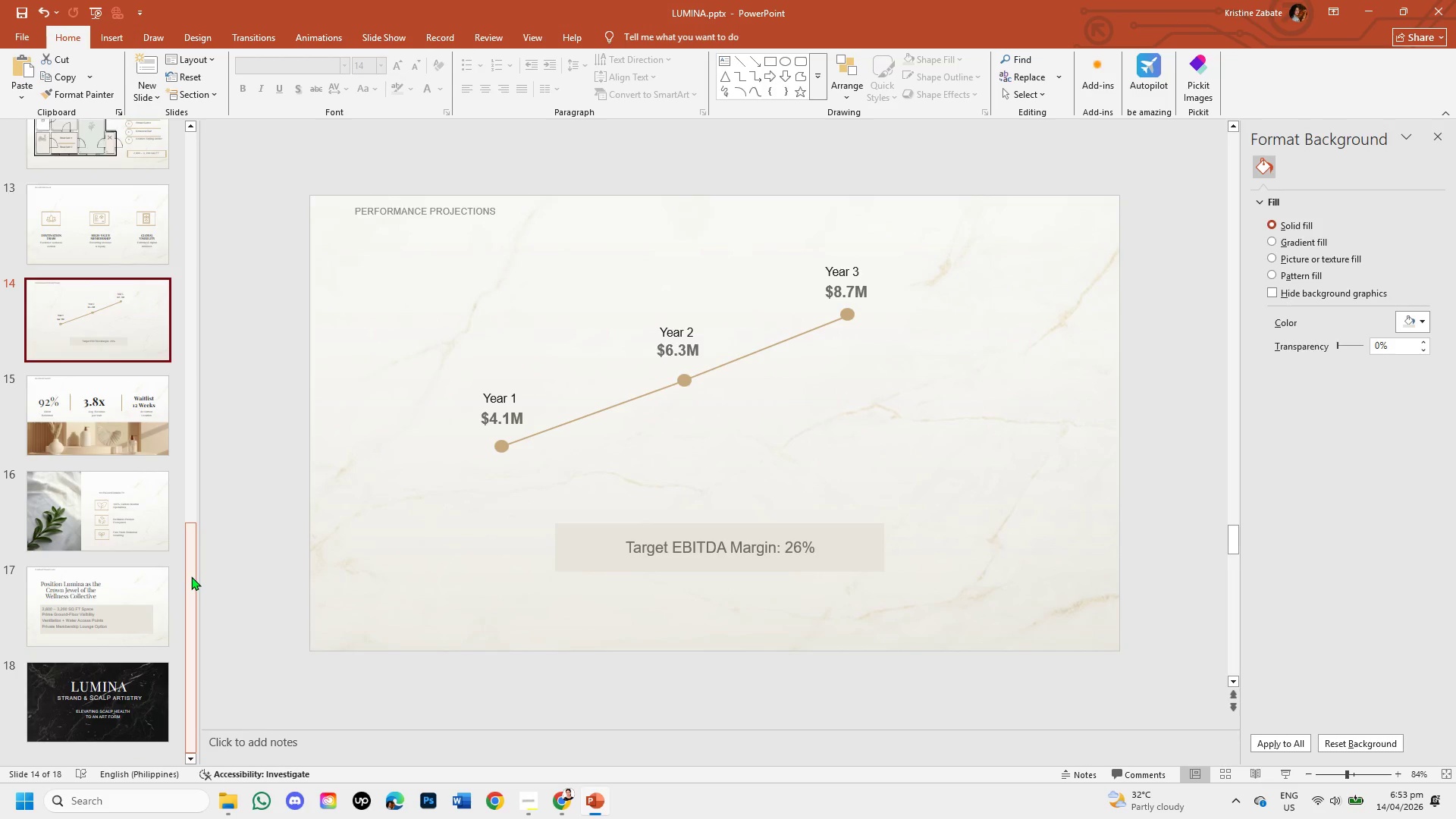 
left_click_drag(start_coordinate=[190, 576], to_coordinate=[226, 325])
 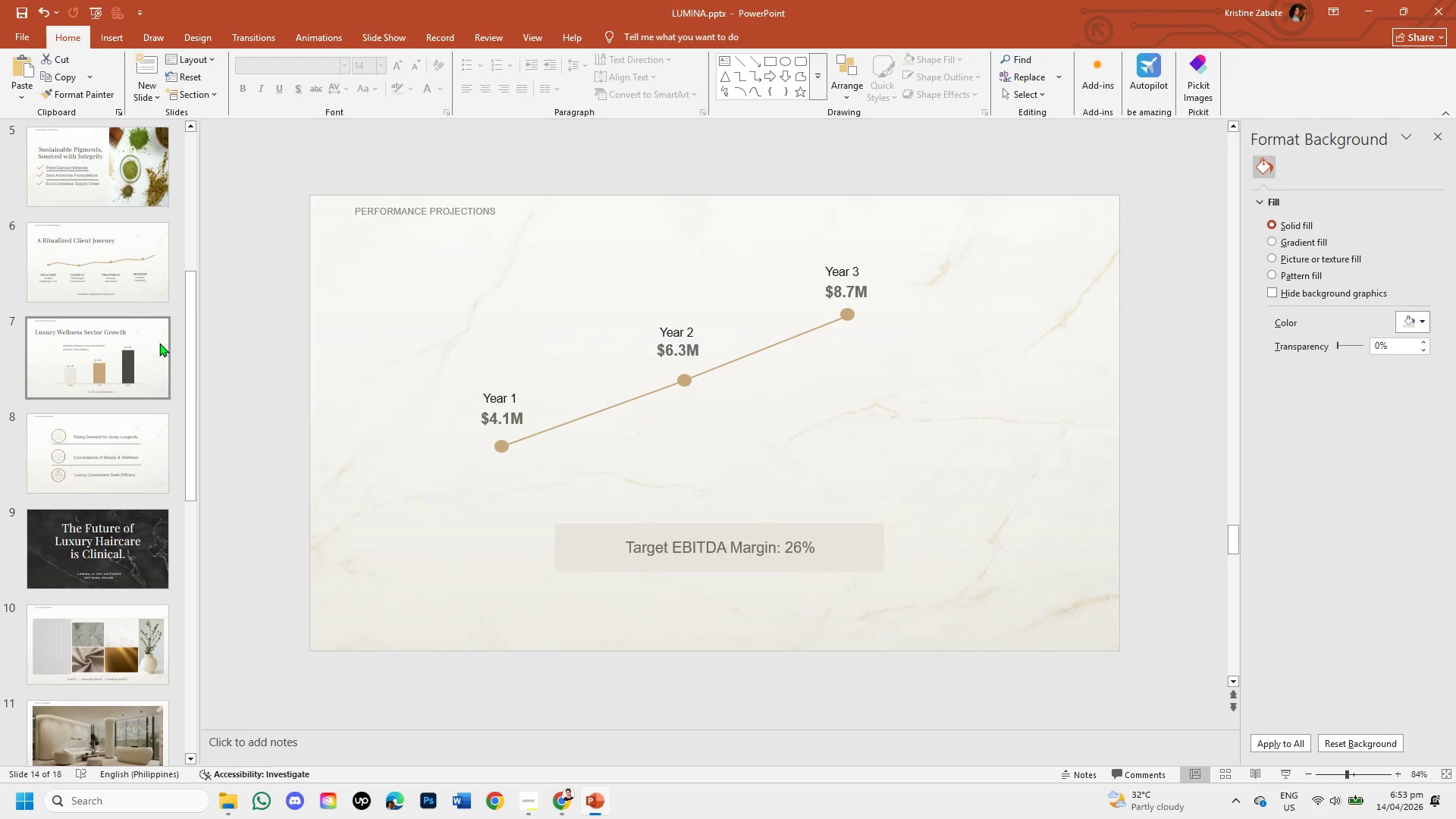 
left_click([159, 343])
 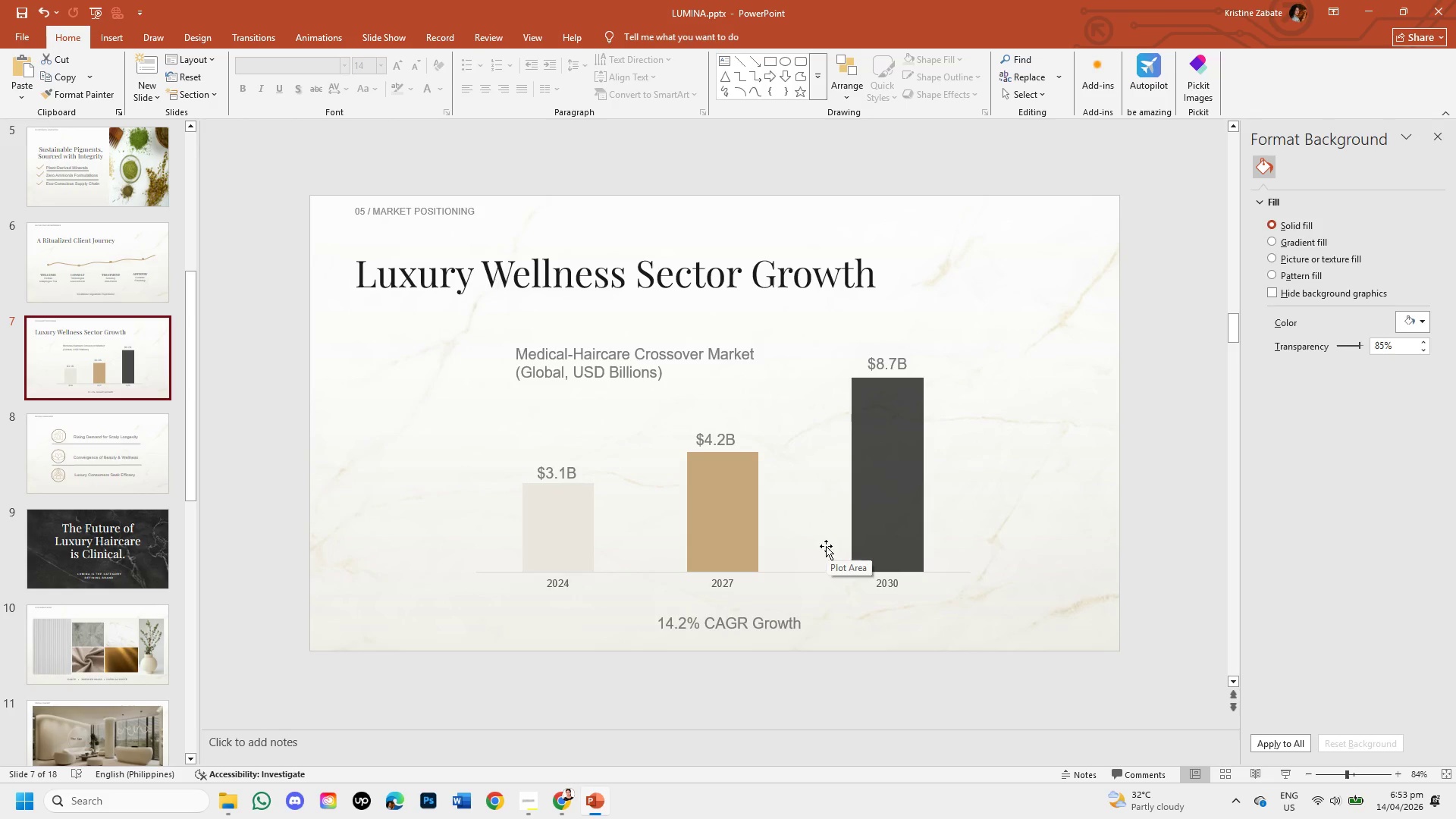 
hold_key(key=MetaLeft, duration=1.23)
 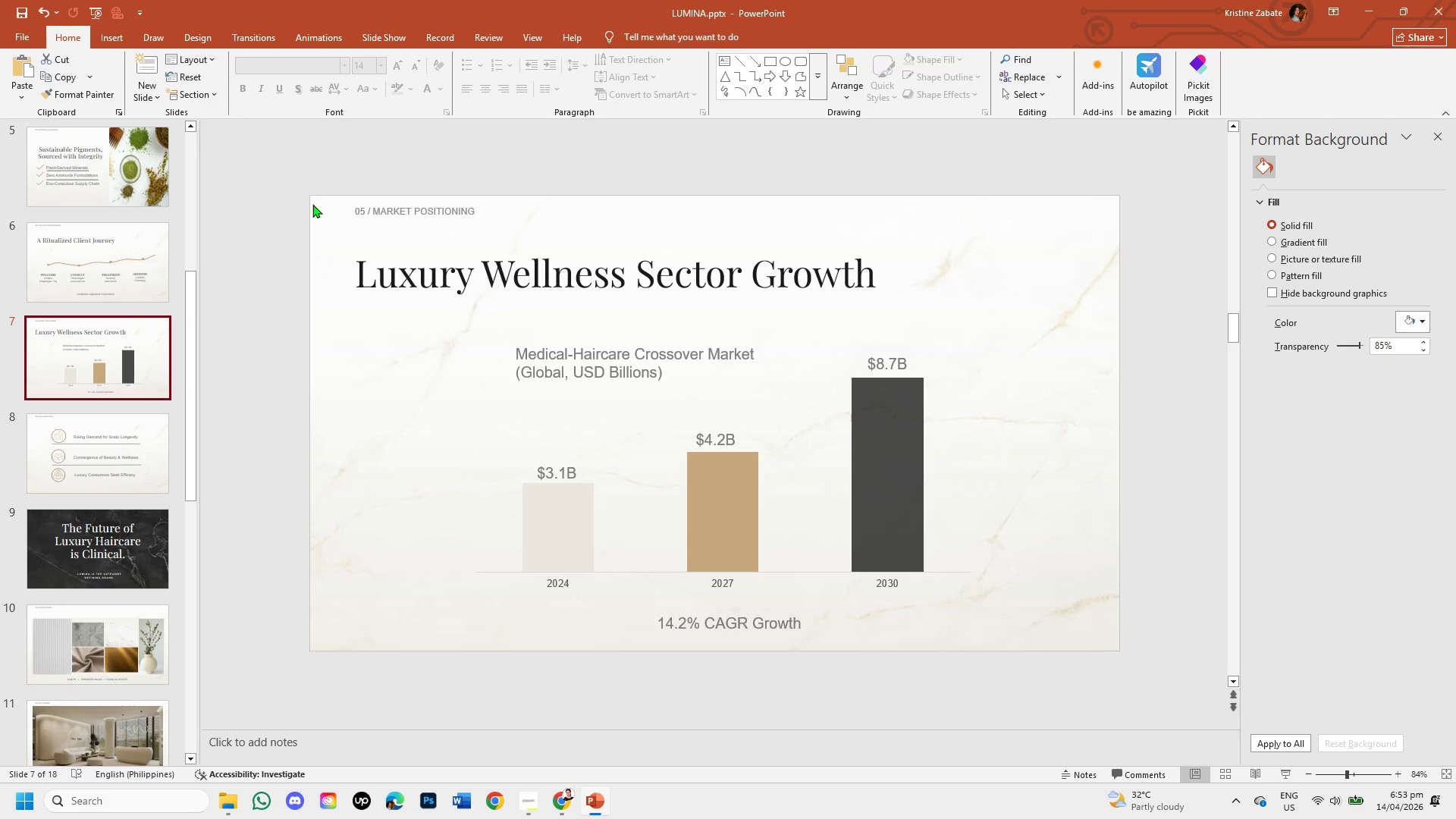 
hold_key(key=ShiftLeft, duration=0.83)
 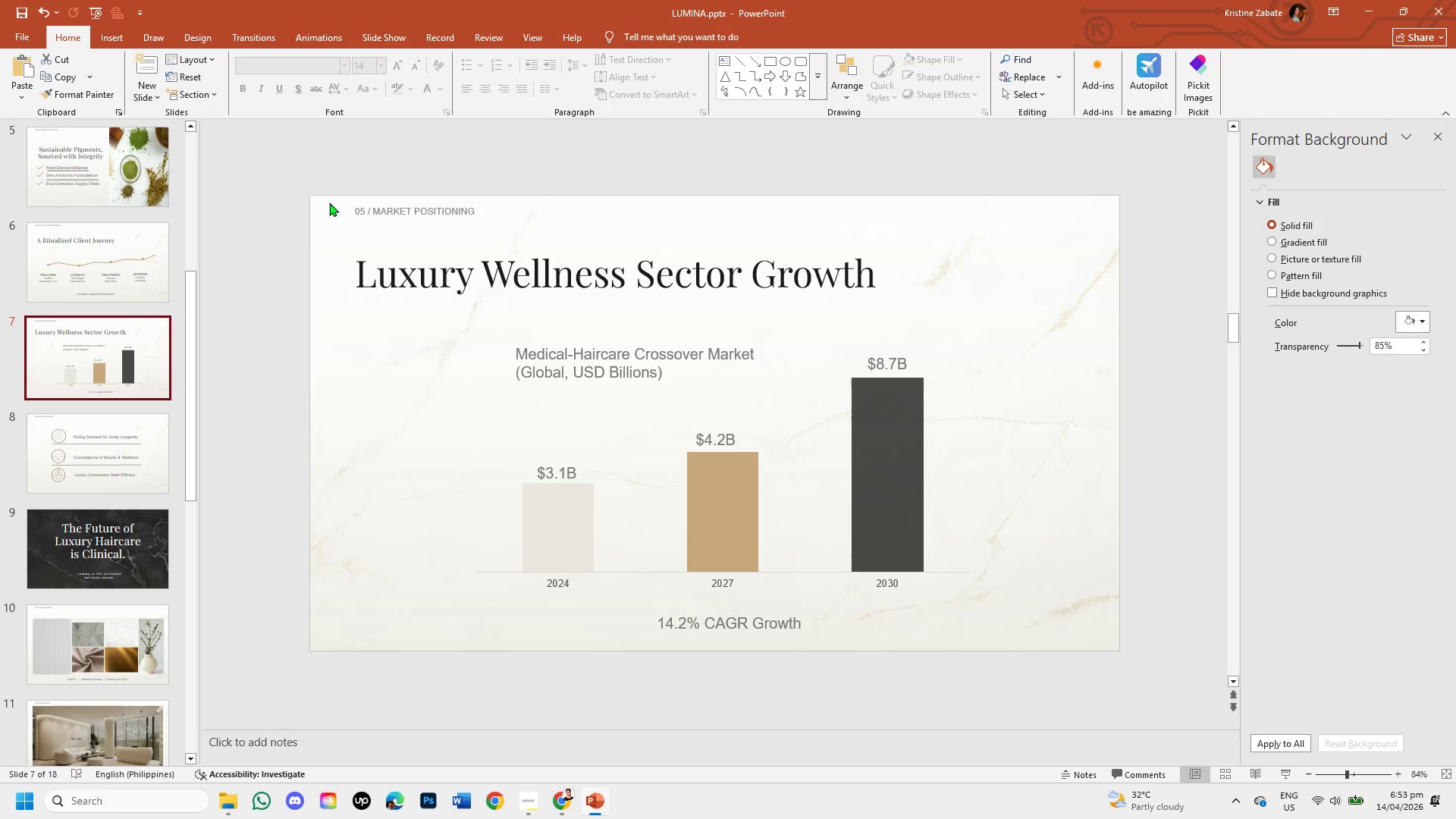 
hold_key(key=S, duration=0.33)
 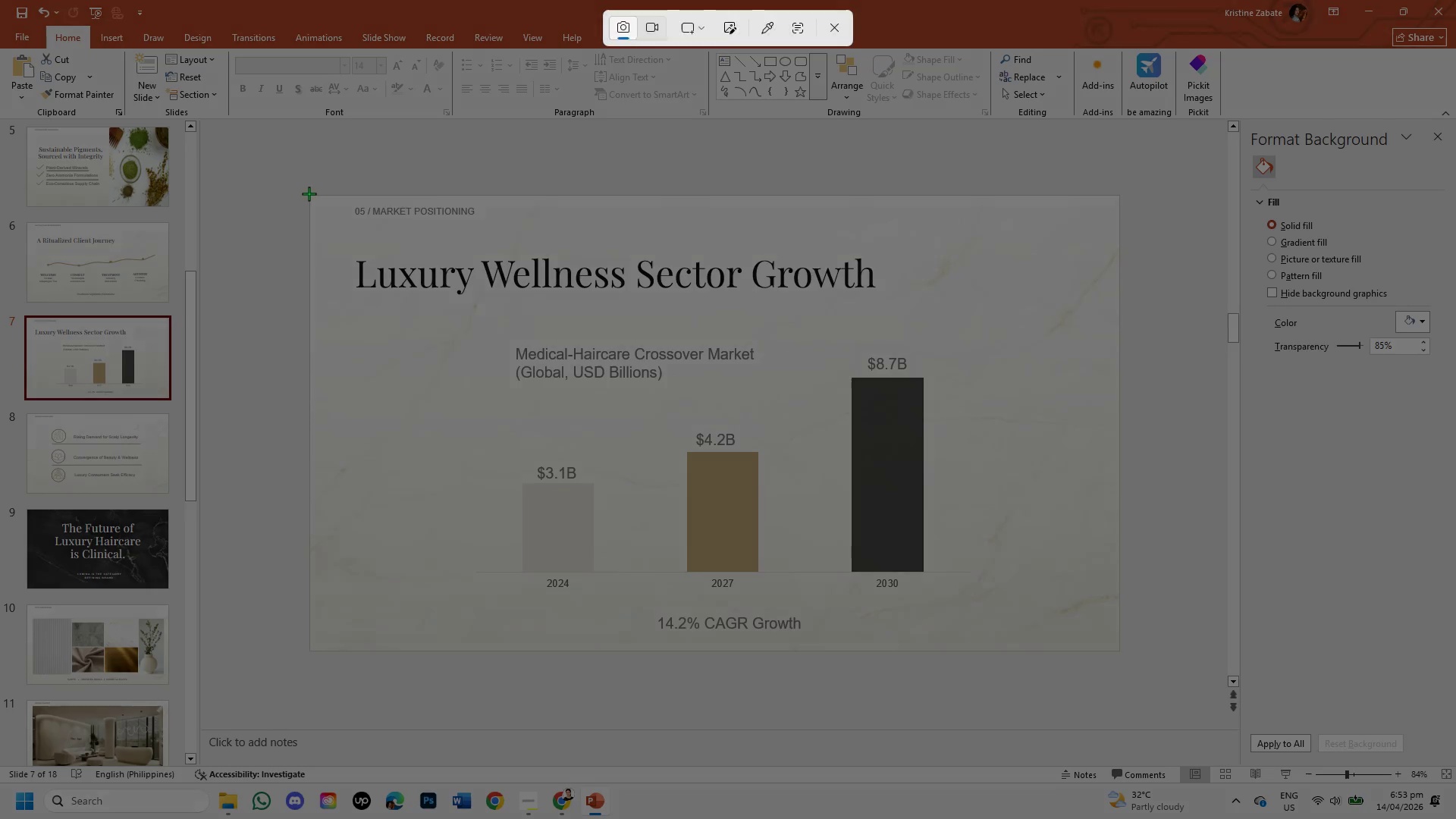 
left_click_drag(start_coordinate=[309, 193], to_coordinate=[1117, 647])
 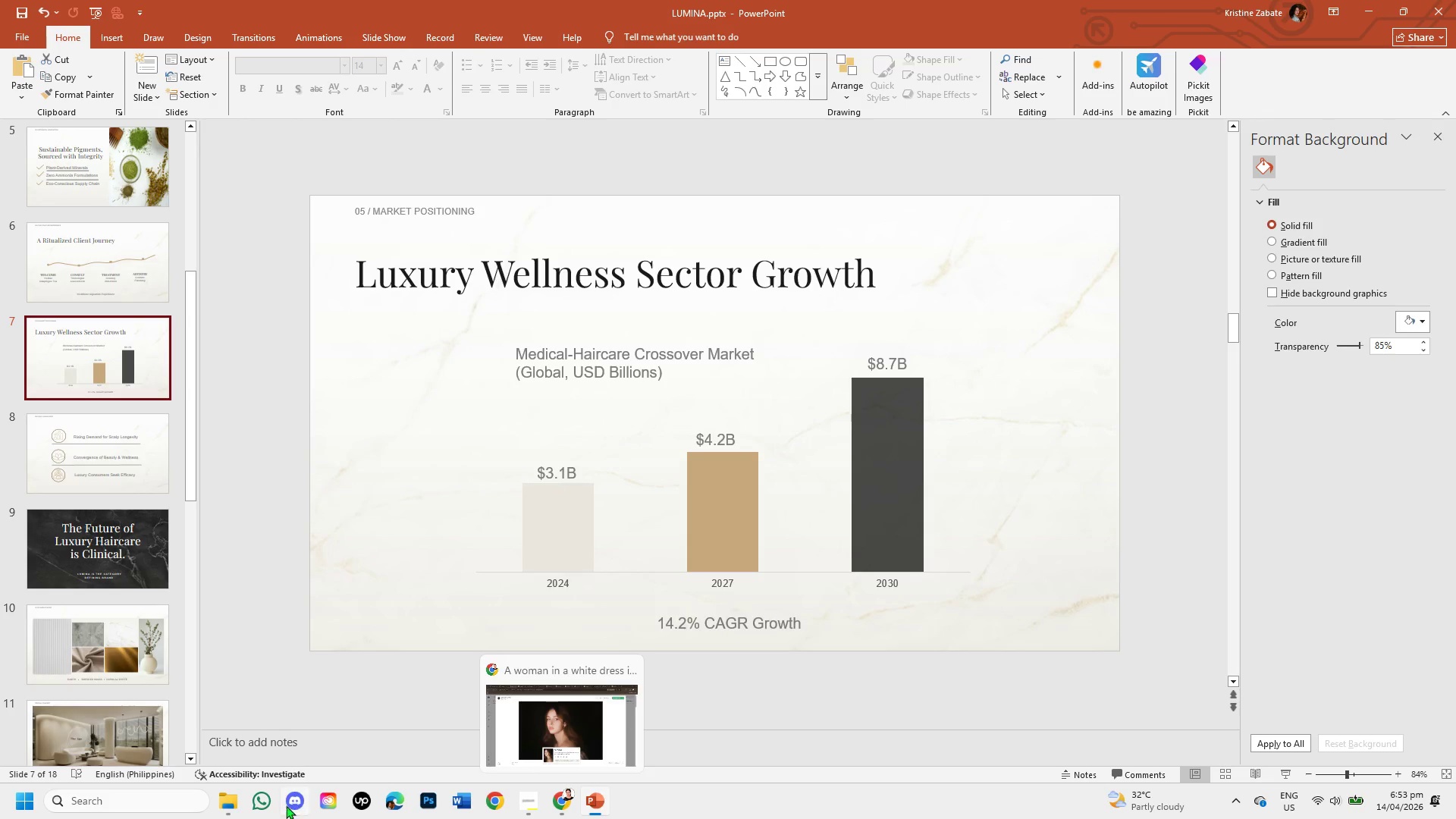 
left_click([220, 803])
 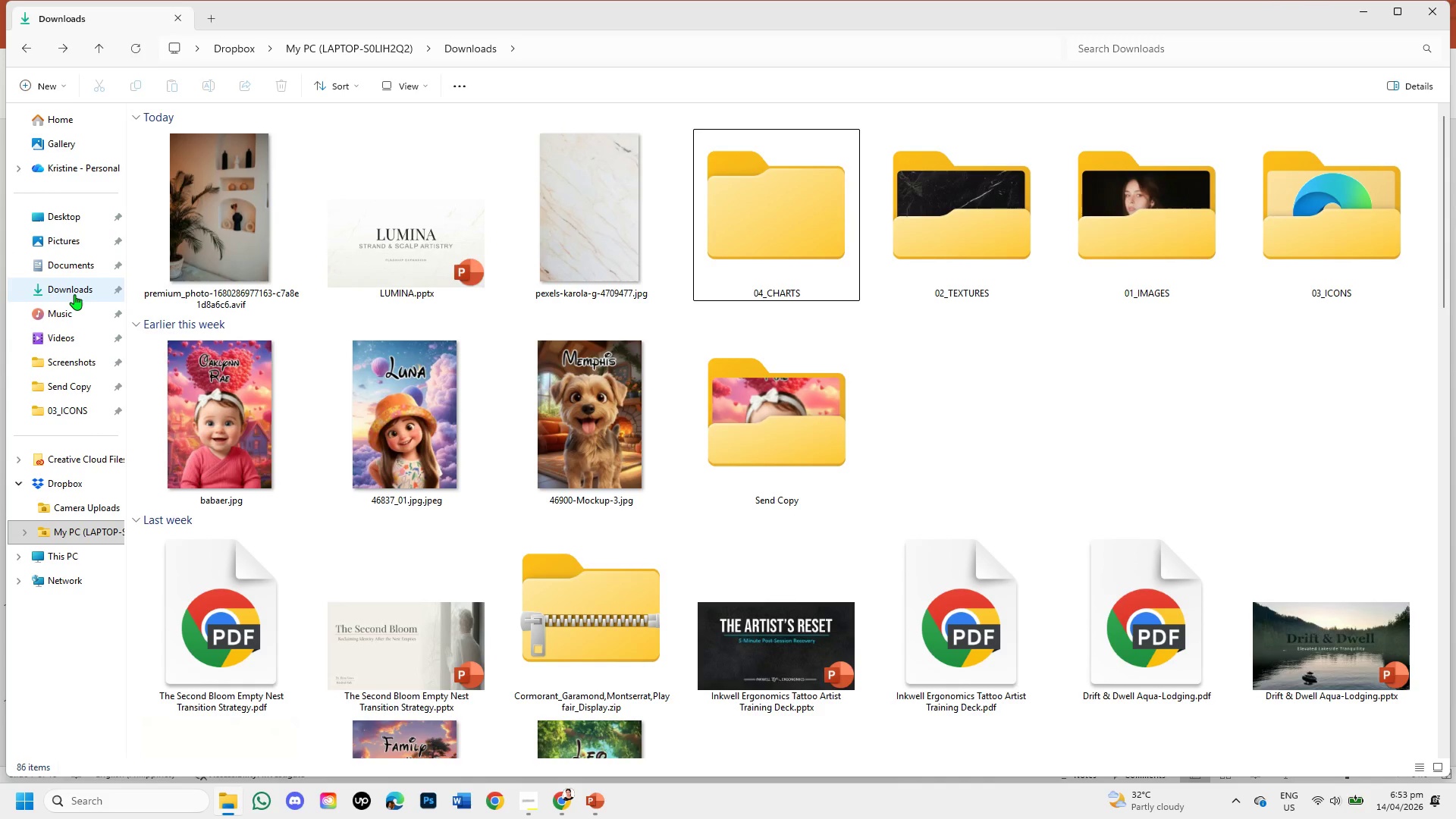 
wait(5.06)
 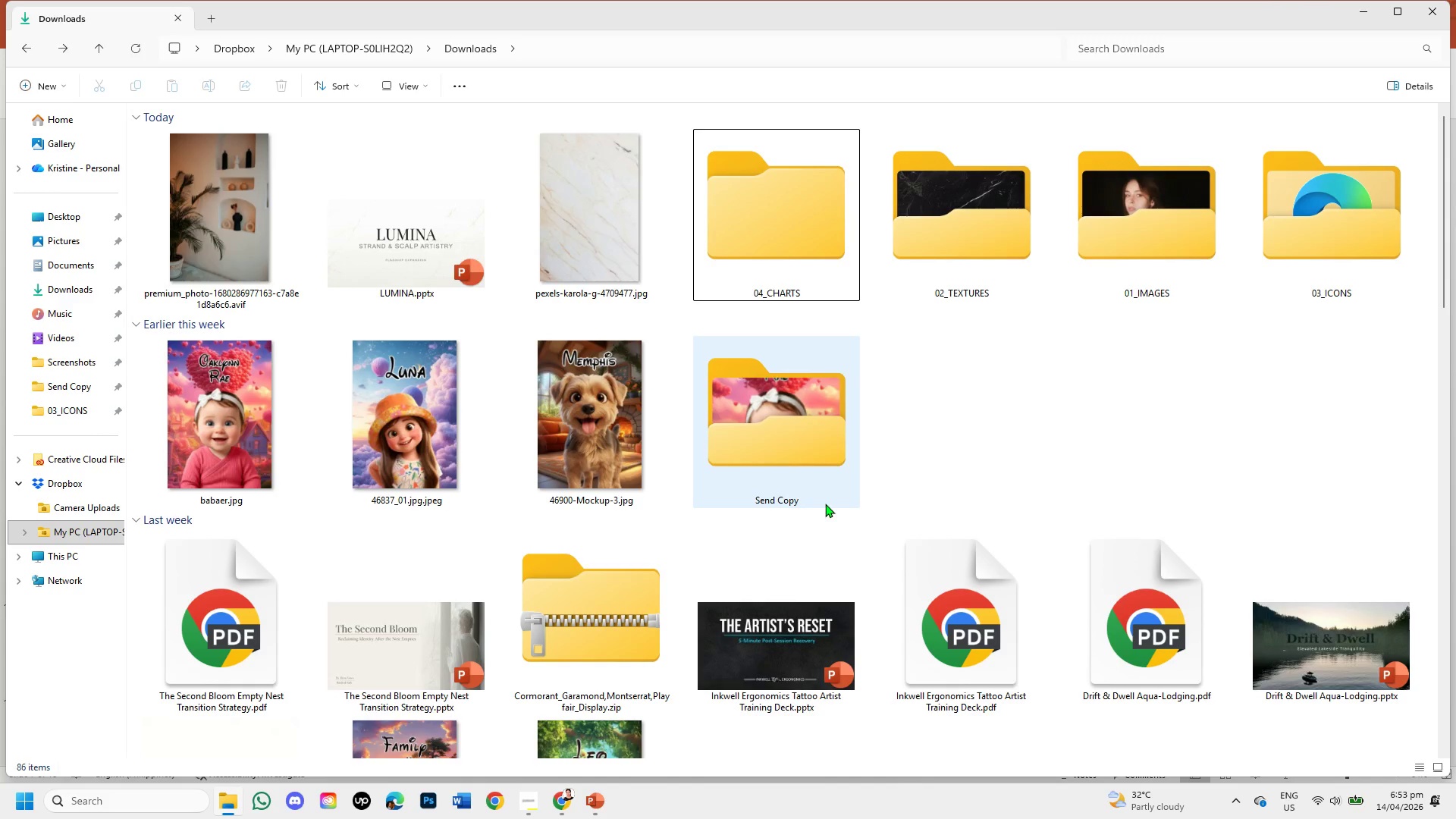 
left_click([78, 266])
 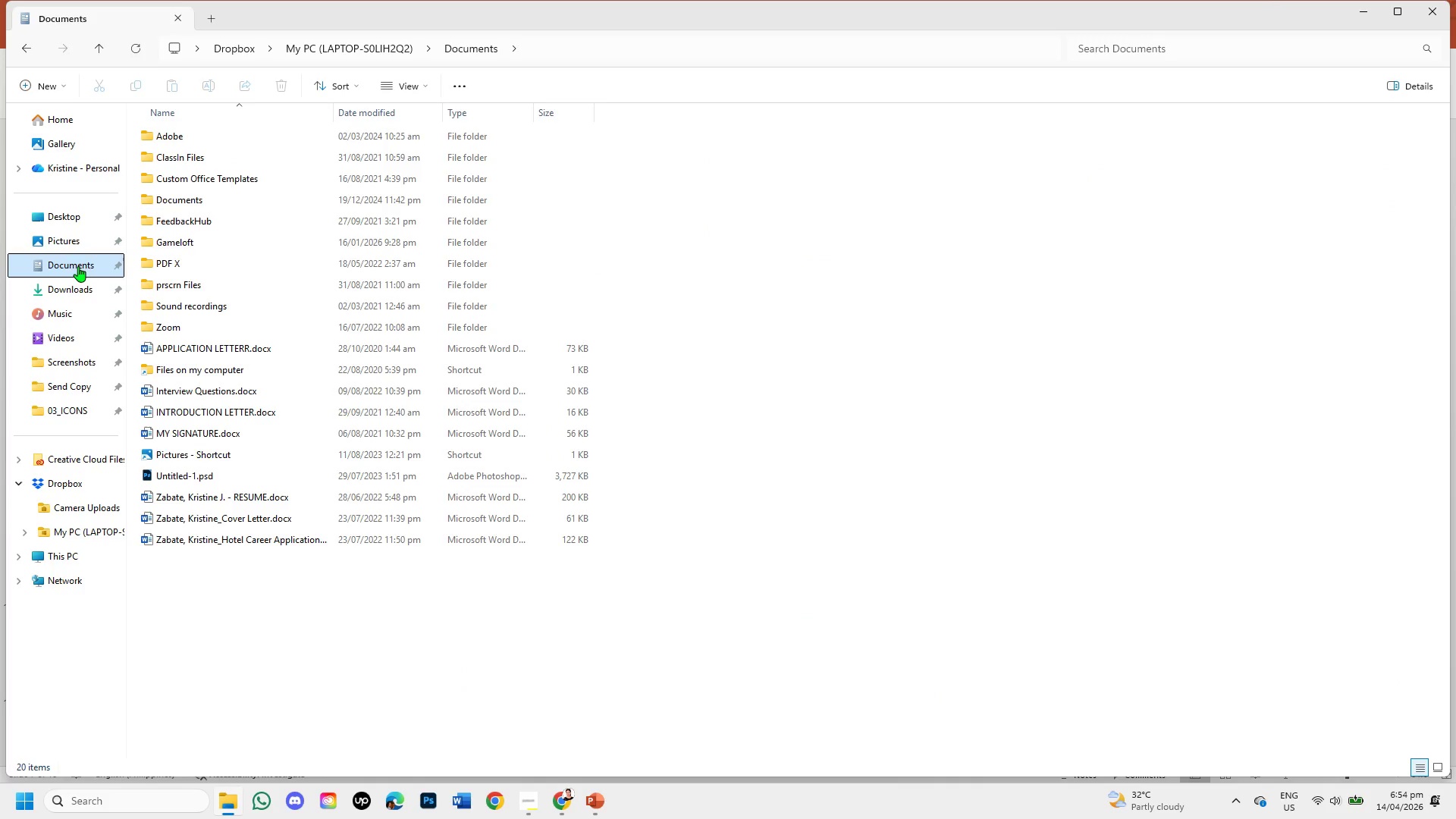 
left_click([78, 244])
 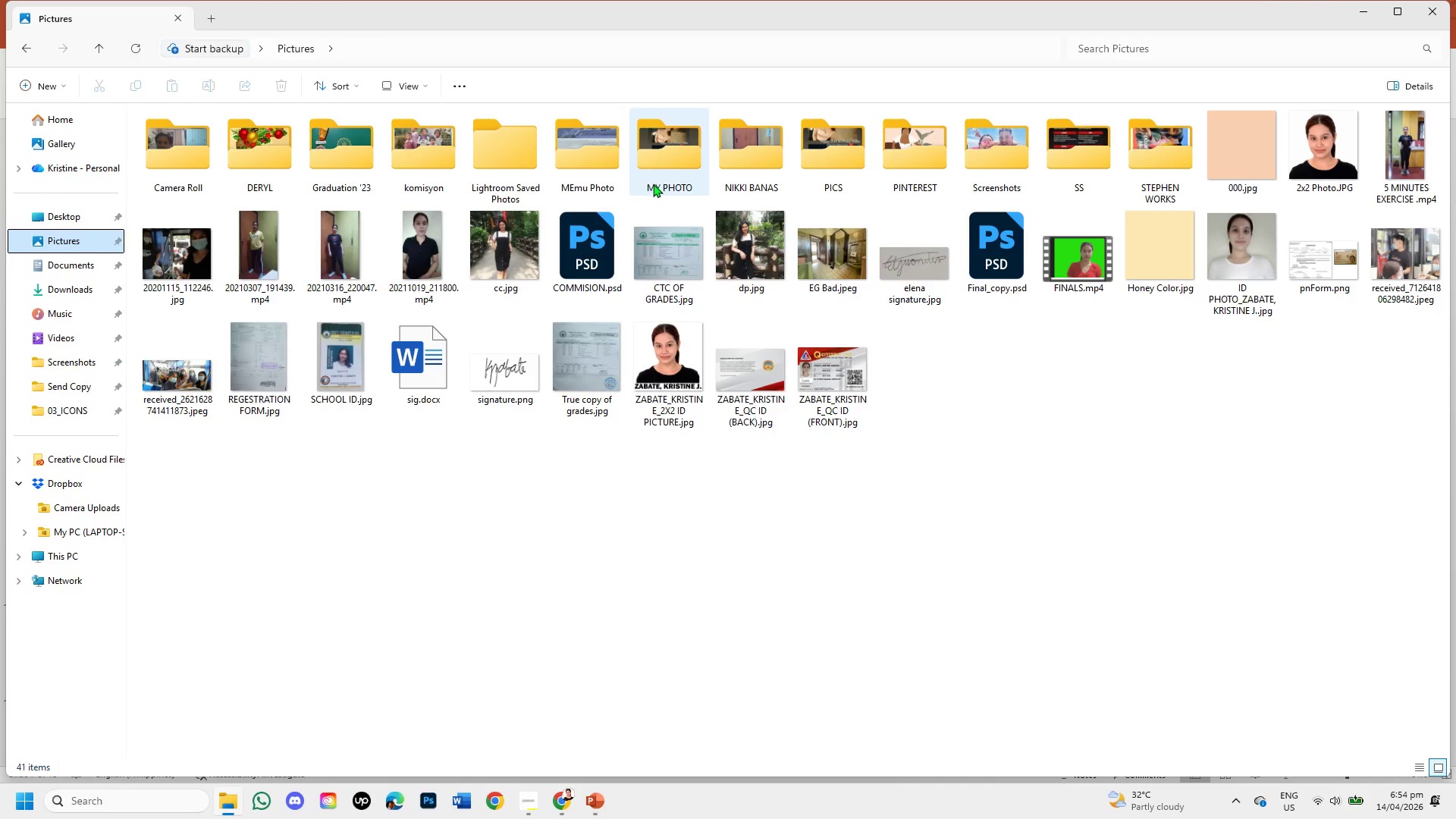 
double_click([1009, 162])
 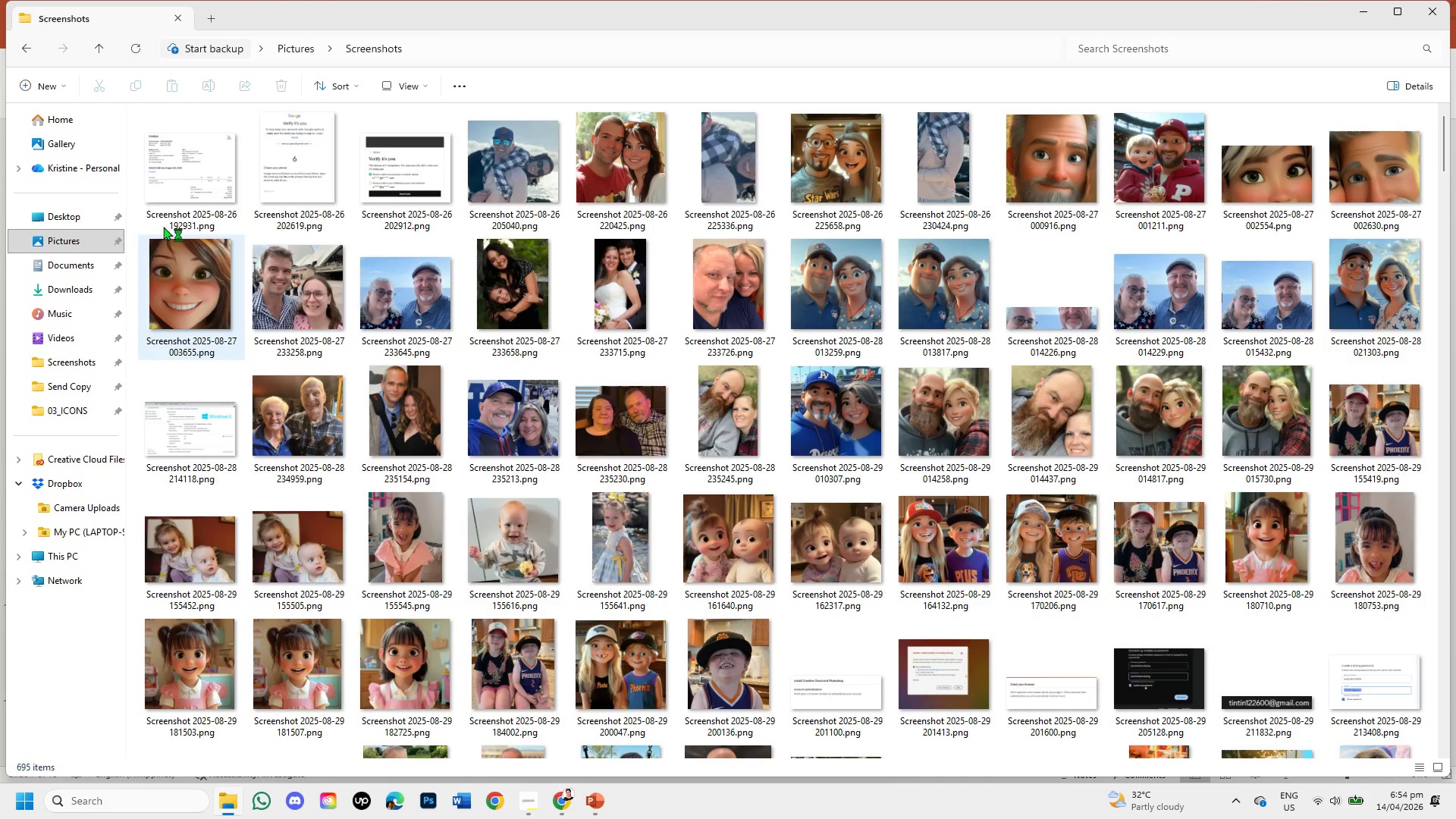 
mouse_move([400, 231])
 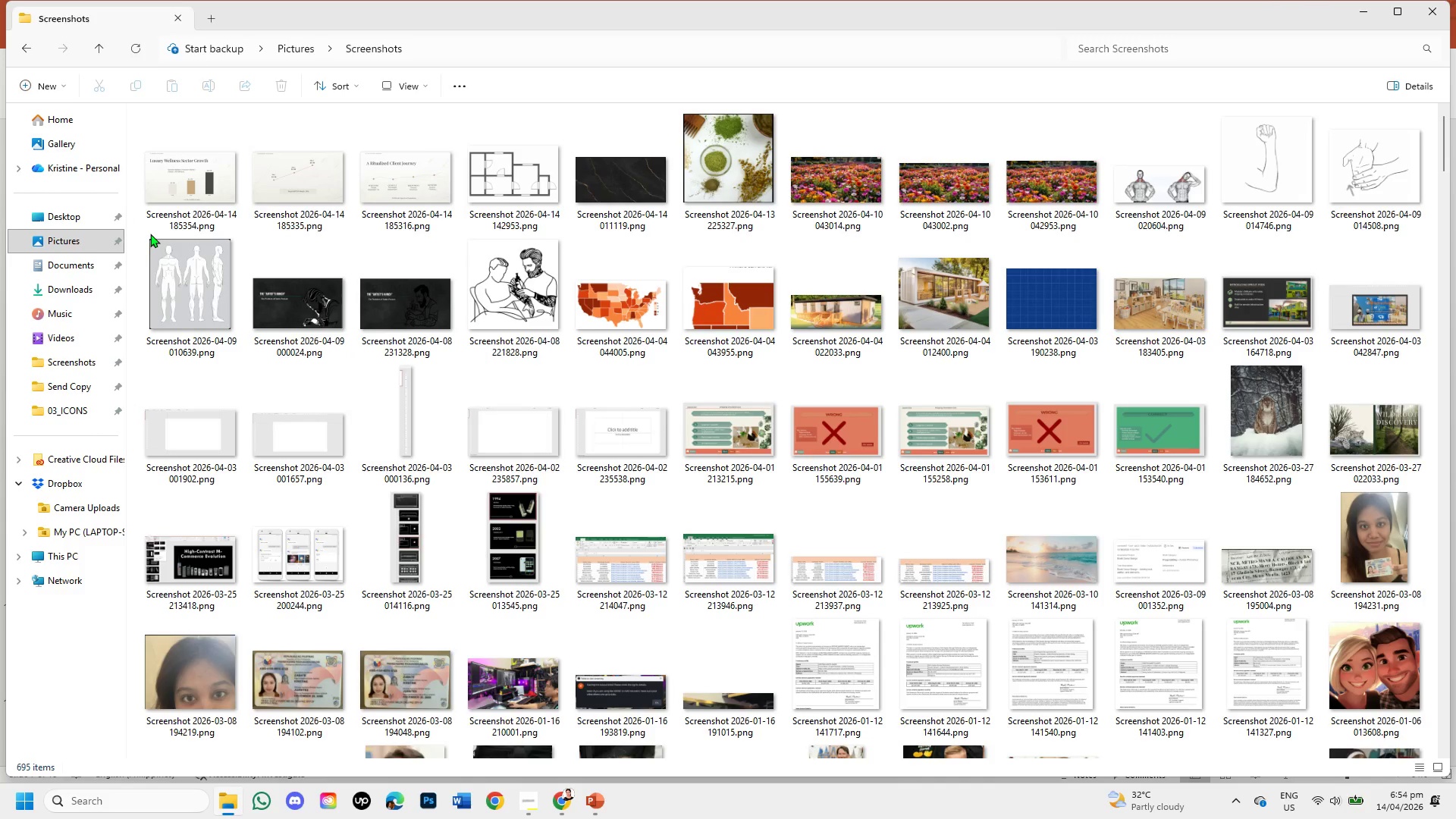 
left_click_drag(start_coordinate=[135, 224], to_coordinate=[705, 203])
 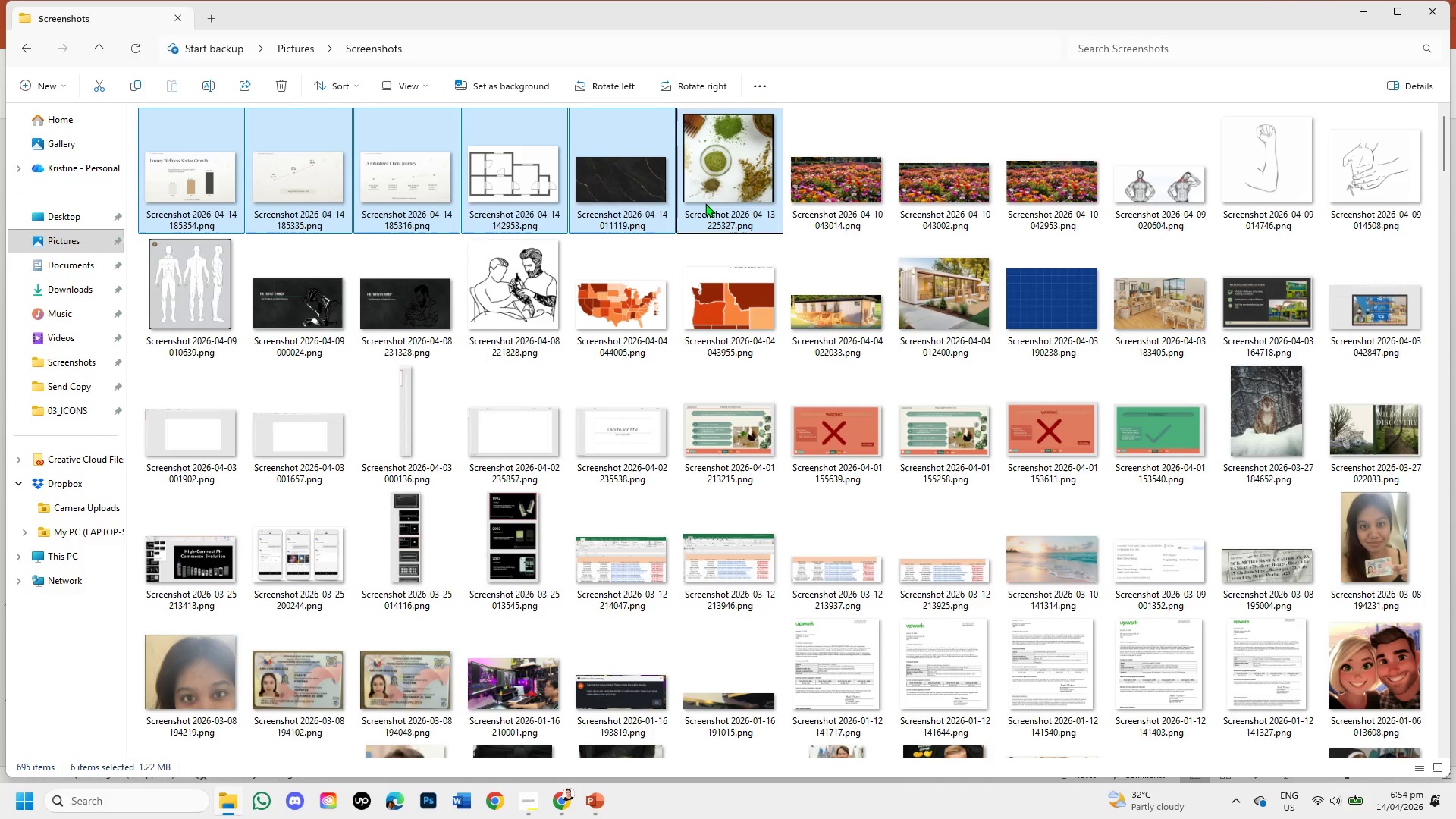 
right_click([705, 203])
 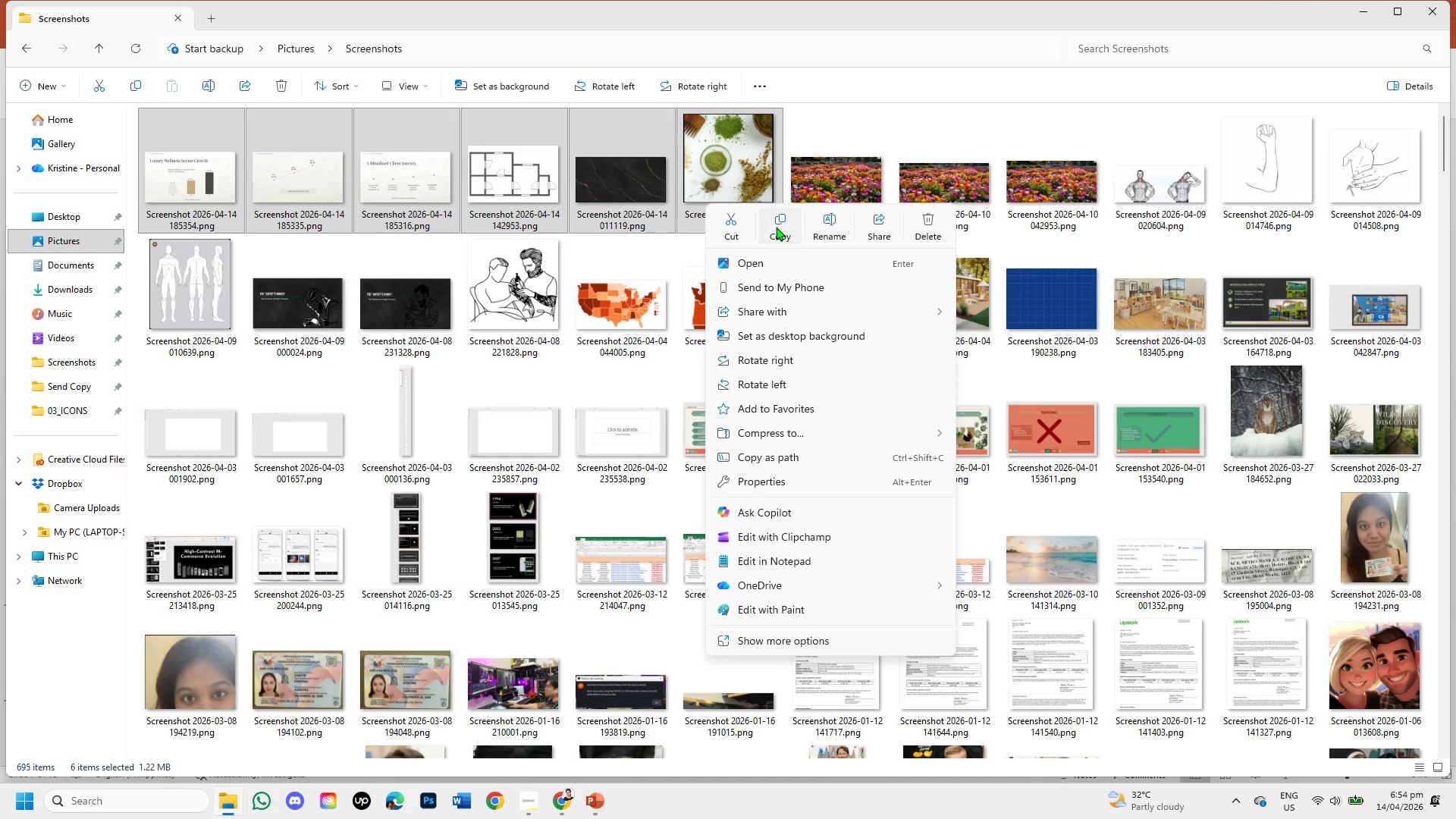 
left_click([776, 227])
 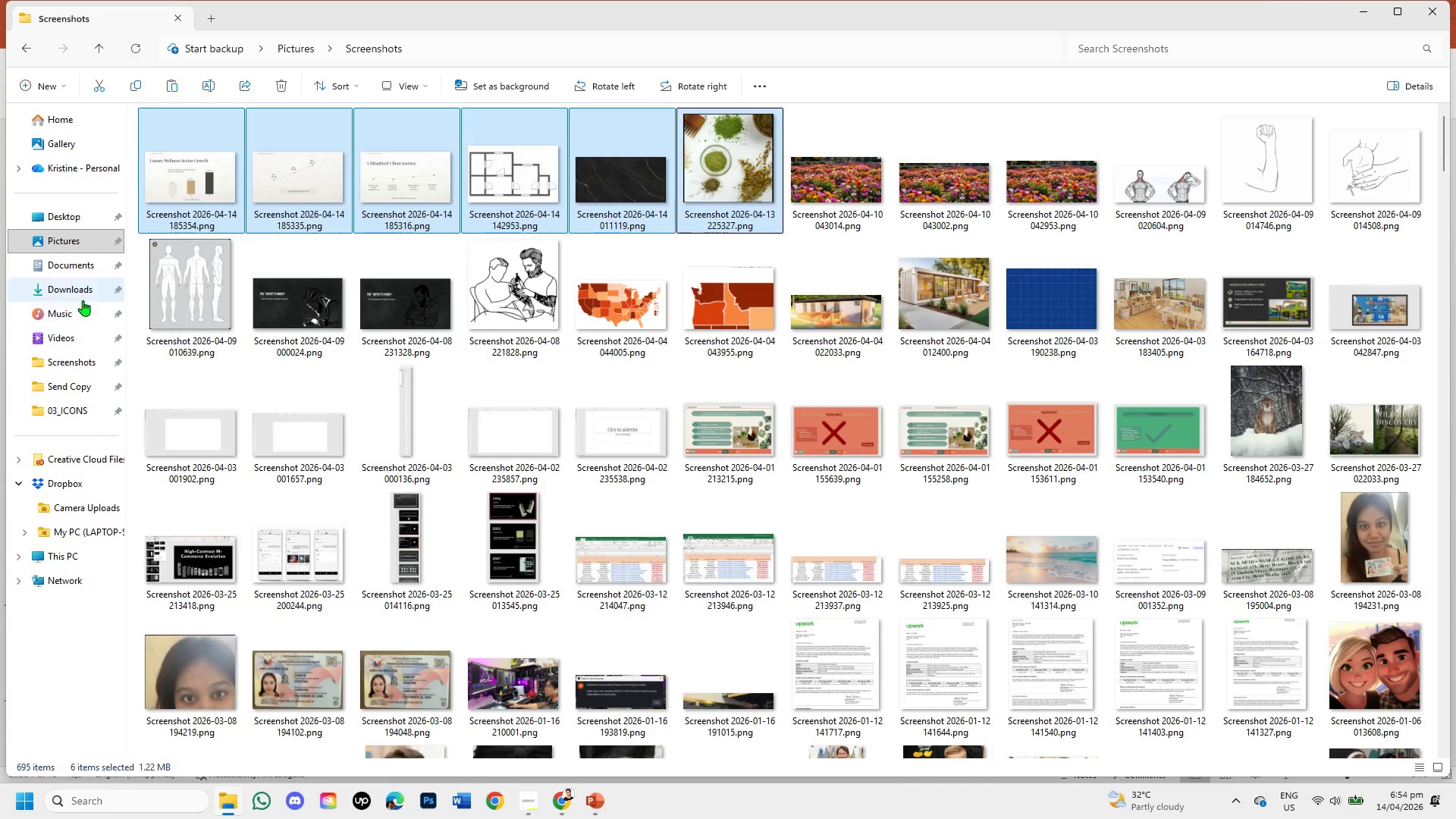 
left_click([83, 296])
 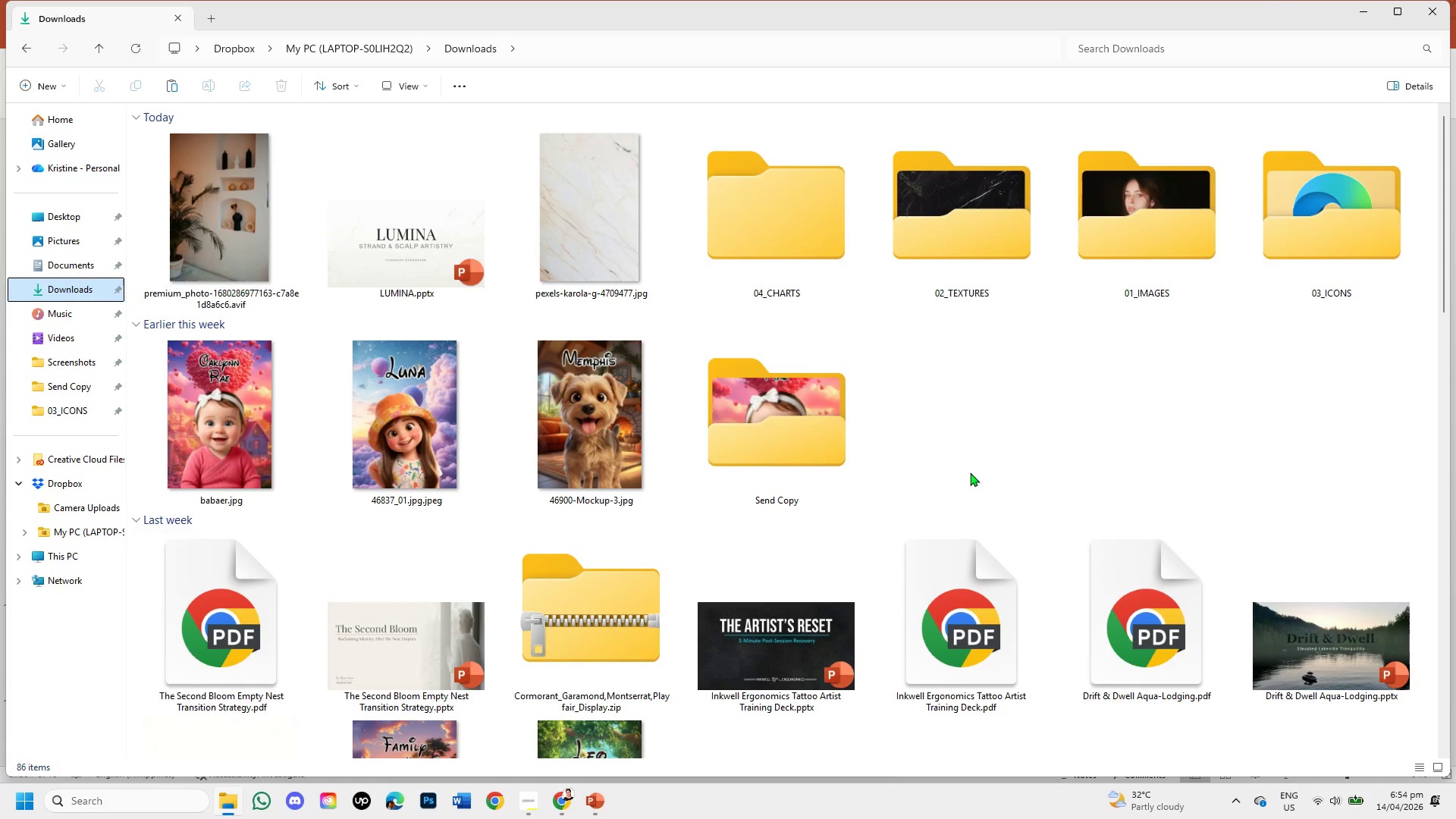 
key(Control+V)
 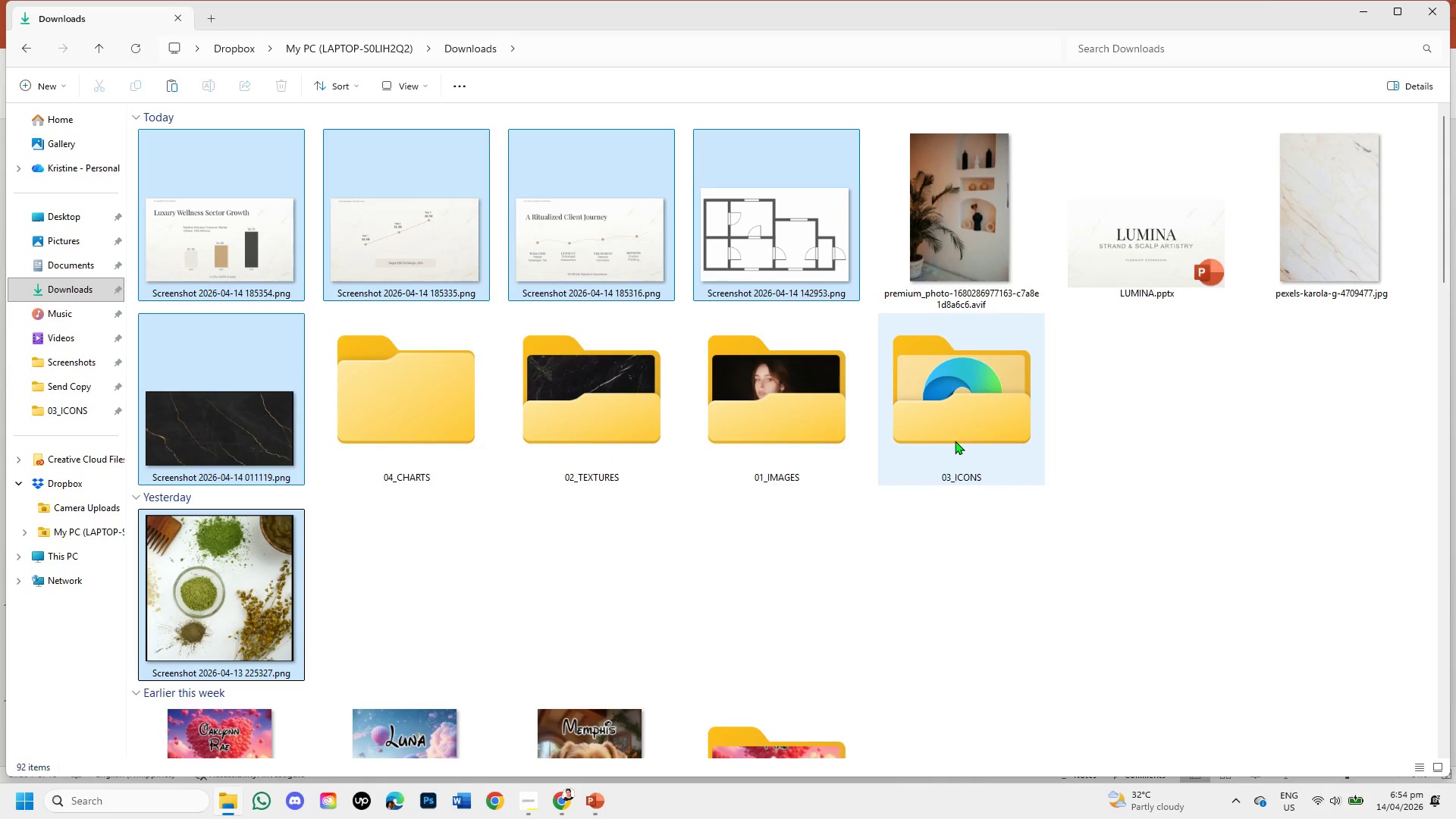 
left_click([876, 552])
 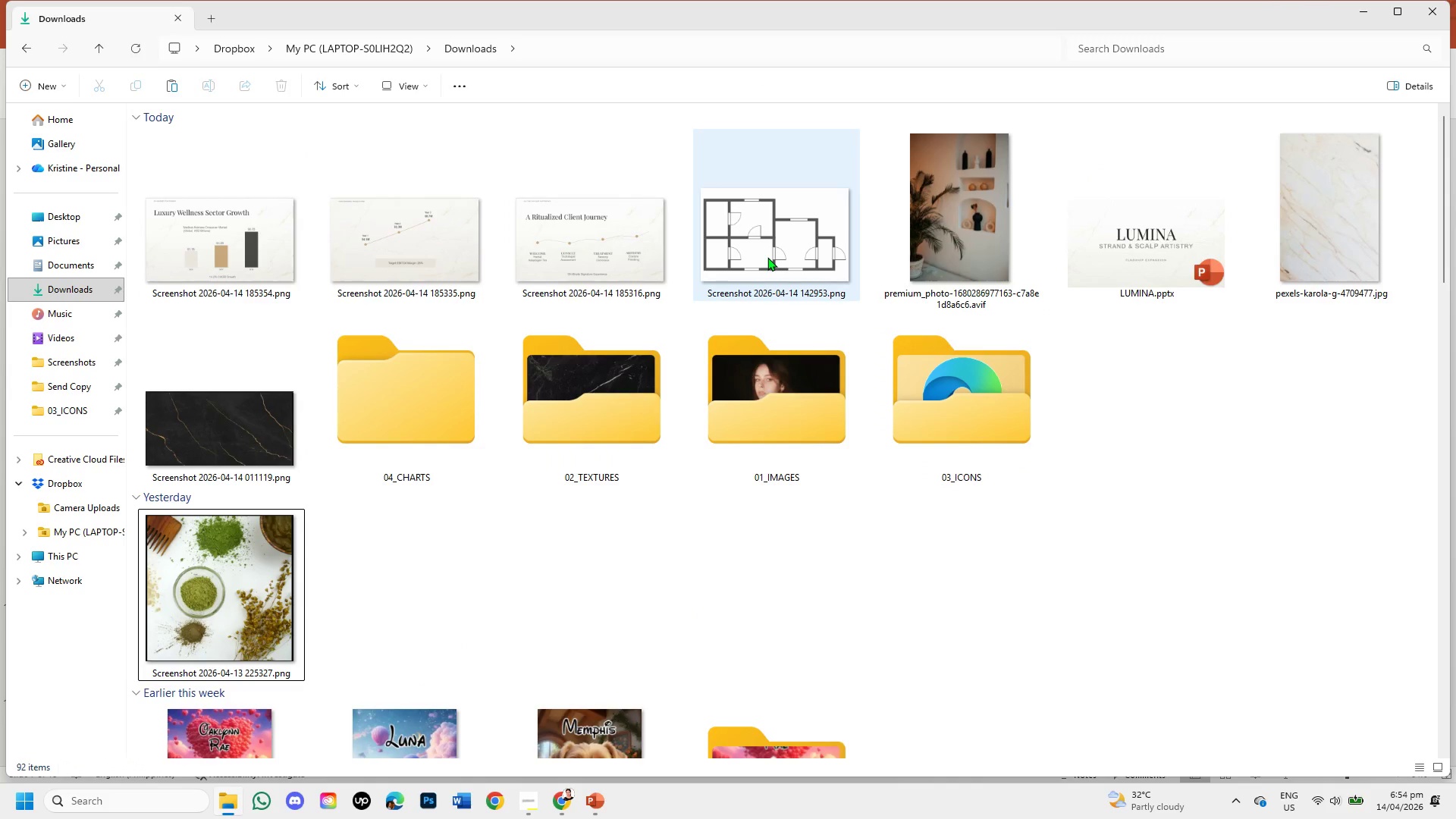 
left_click_drag(start_coordinate=[767, 257], to_coordinate=[749, 366])
 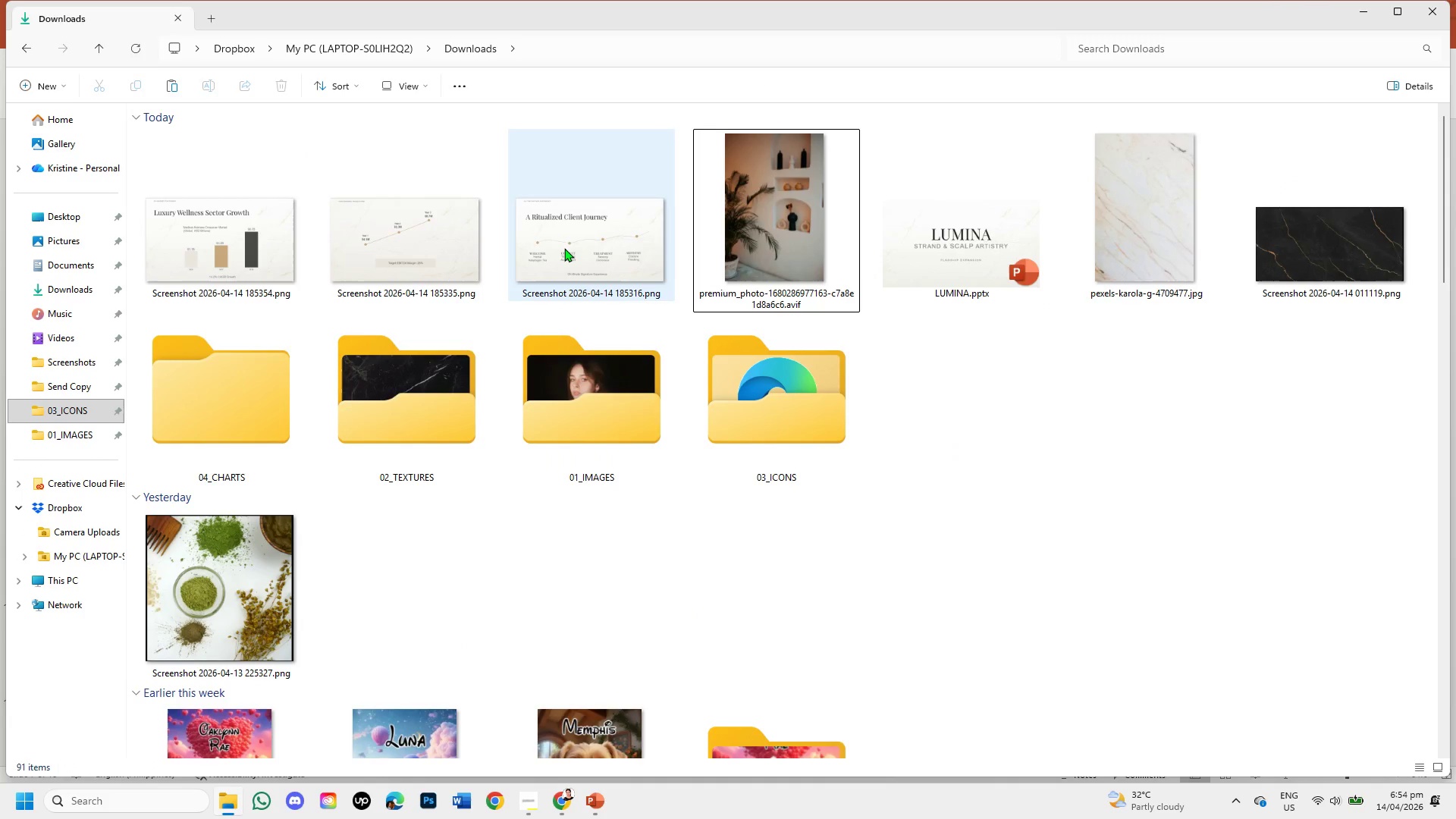 
left_click_drag(start_coordinate=[563, 244], to_coordinate=[592, 244])